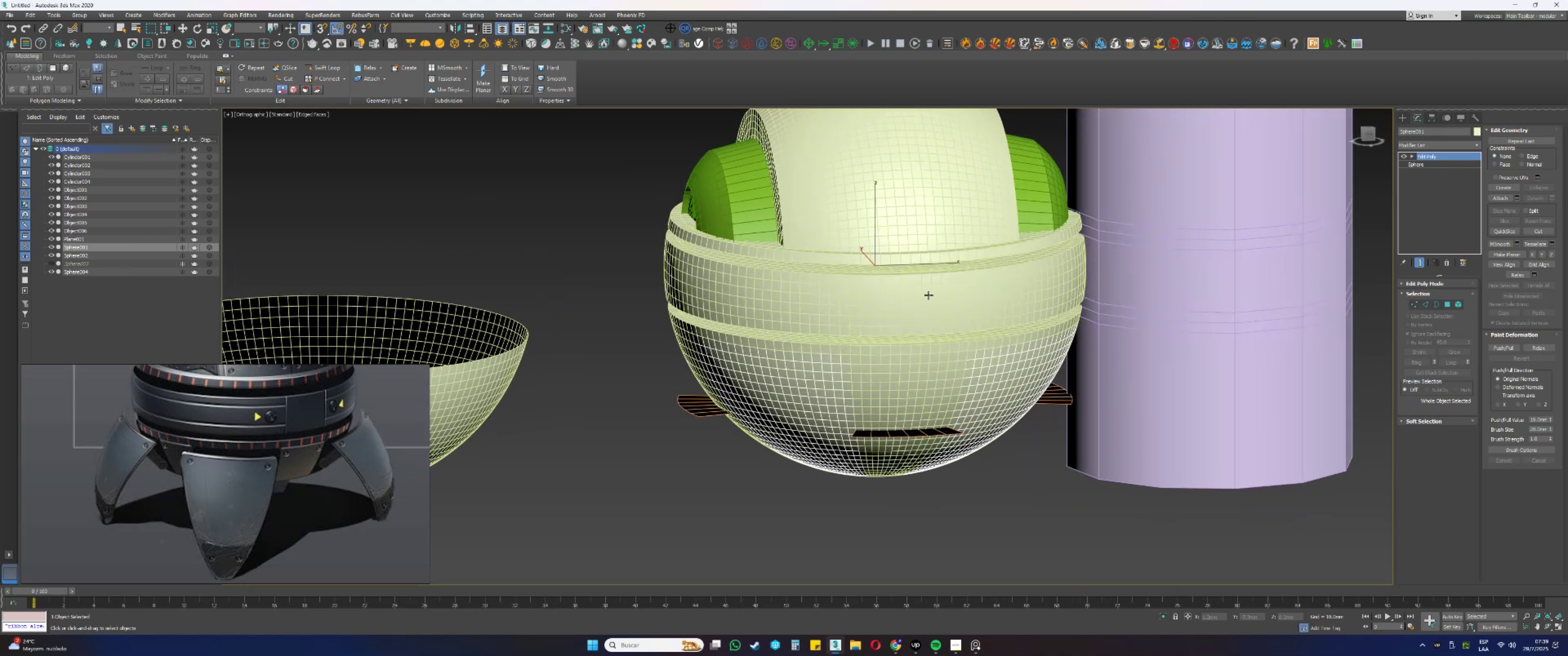 
hold_key(key=AltLeft, duration=0.61)
 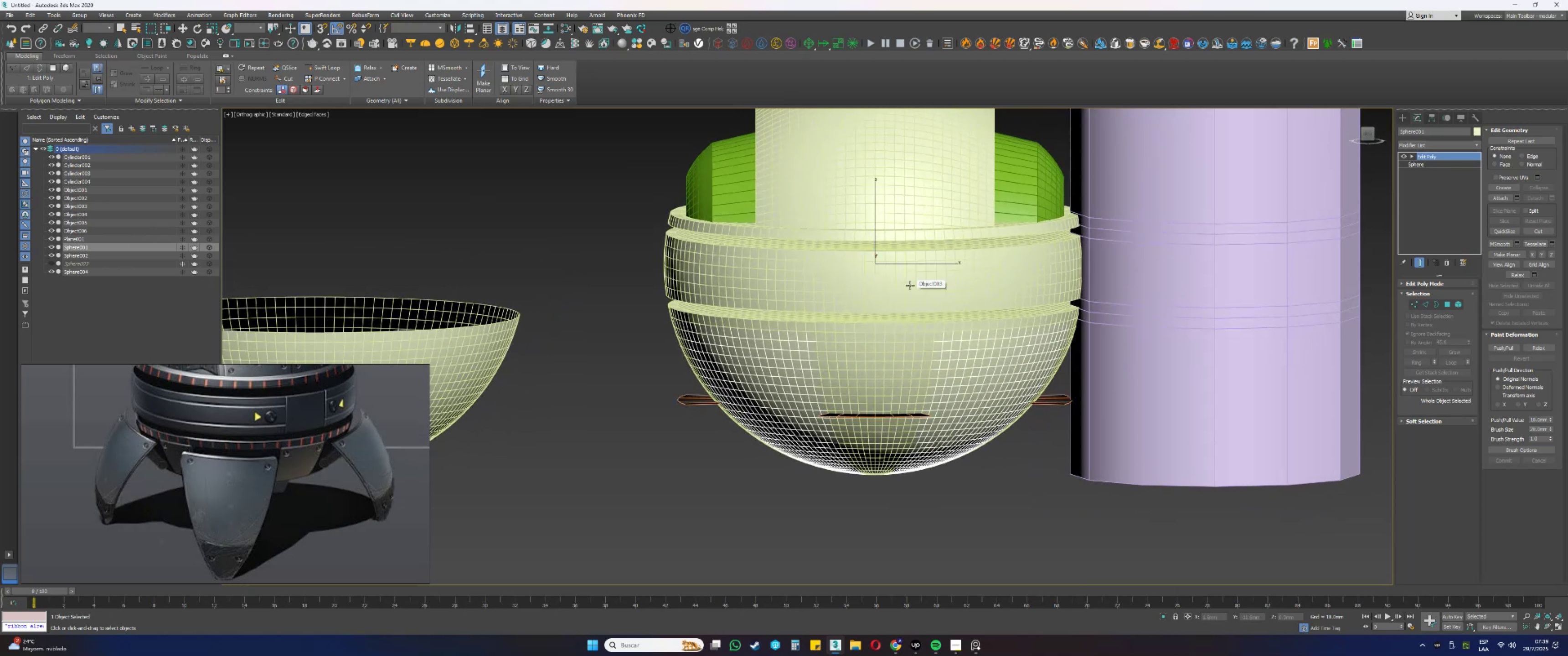 
key(Alt+AltLeft)
 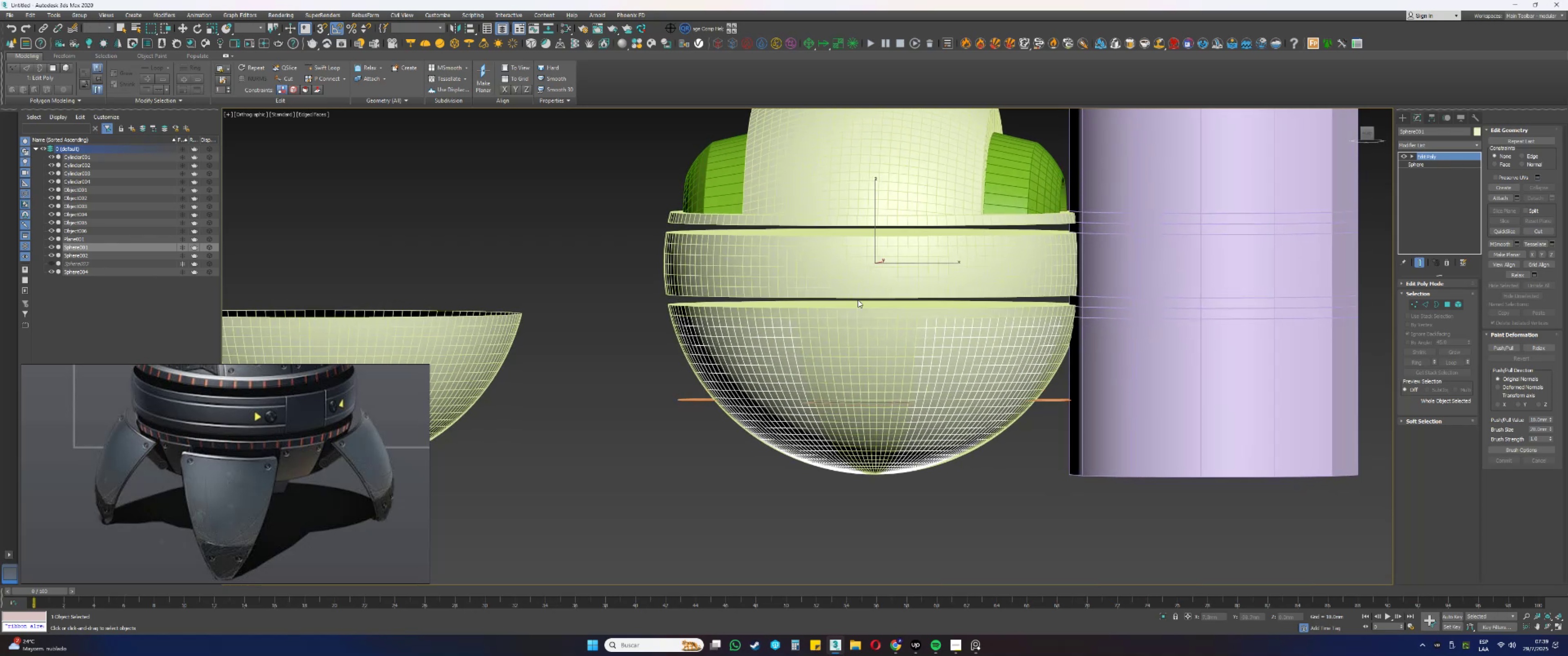 
left_click([846, 310])
 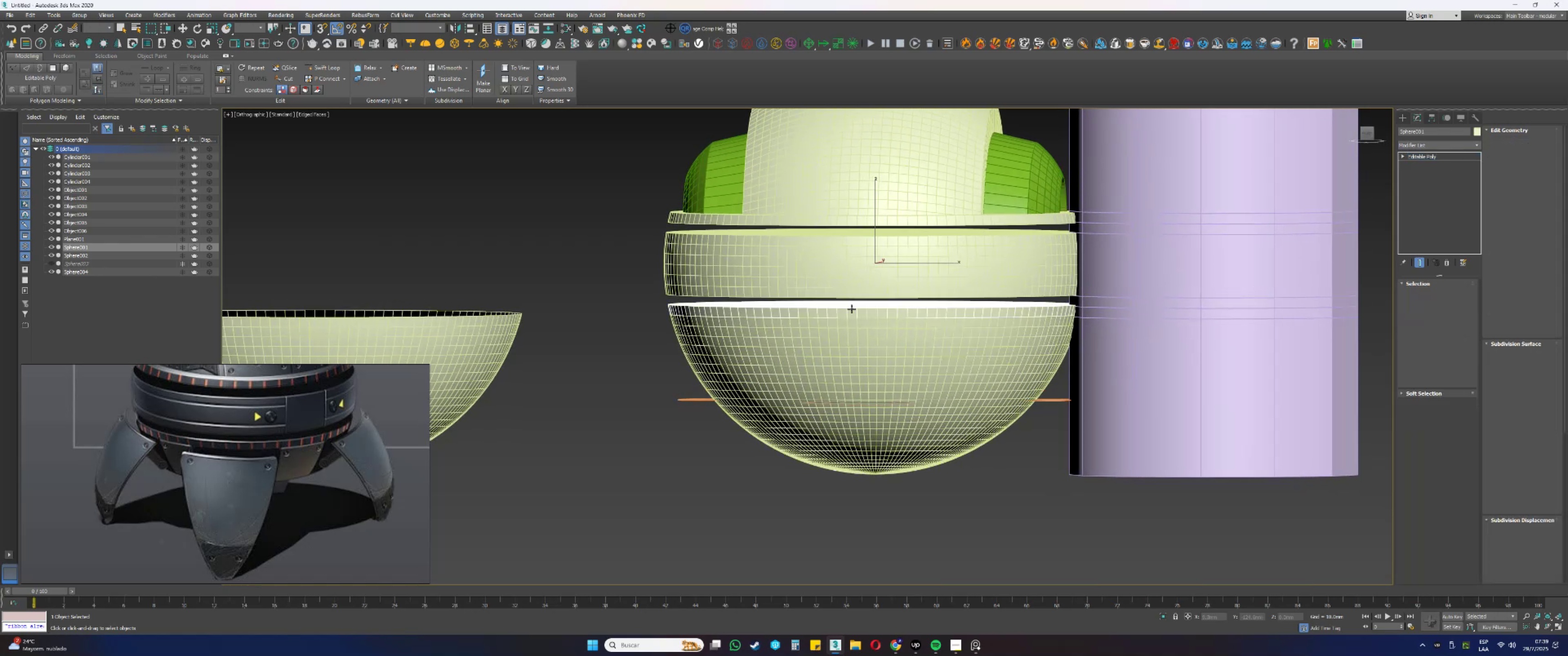 
hold_key(key=AltLeft, duration=0.72)
 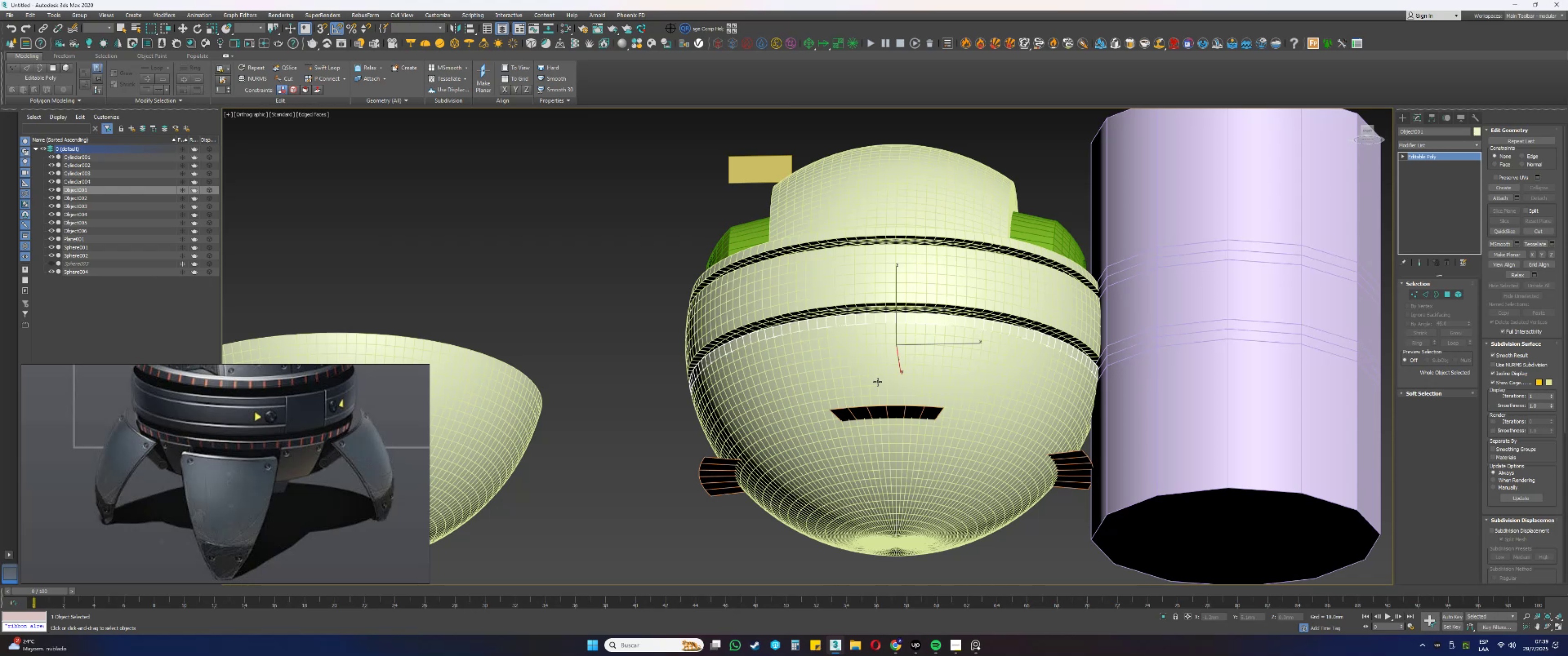 
wait(27.94)
 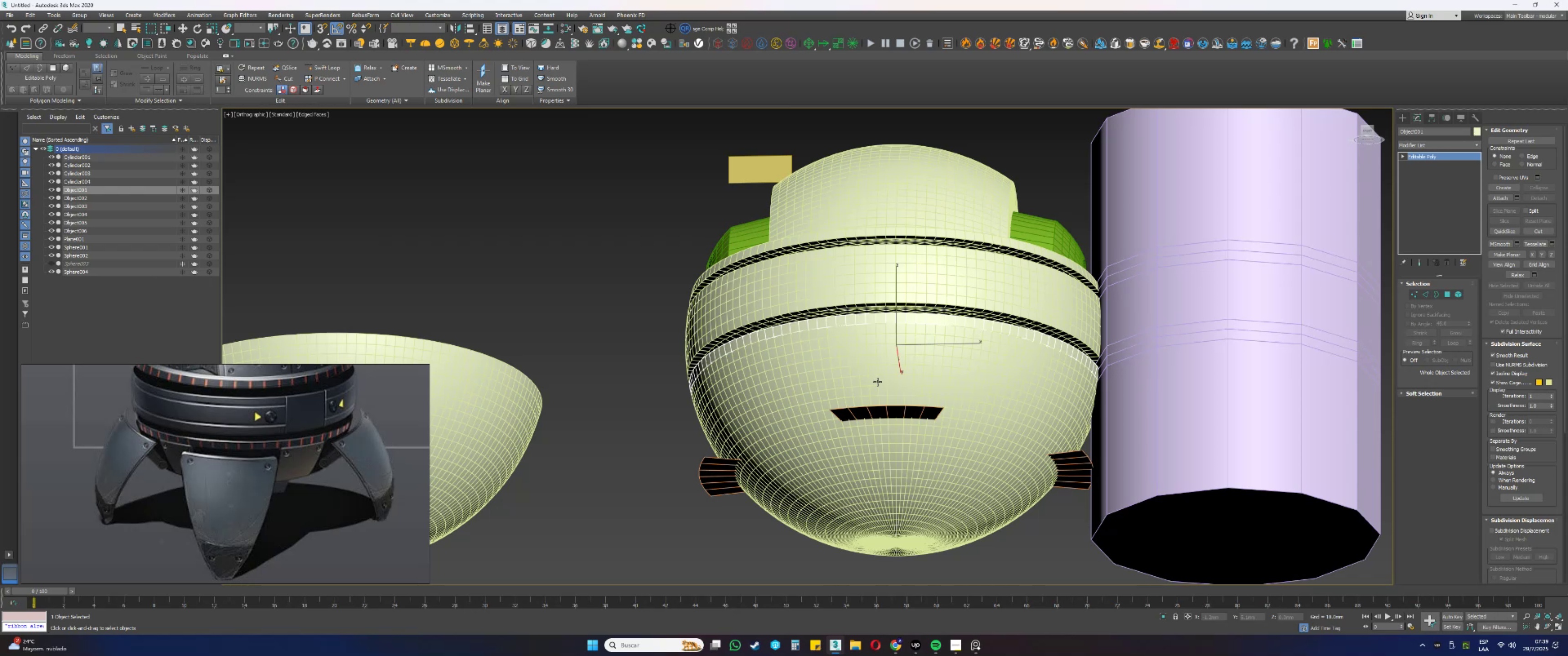 
scroll: coordinate [326, 543], scroll_direction: down, amount: 2.0
 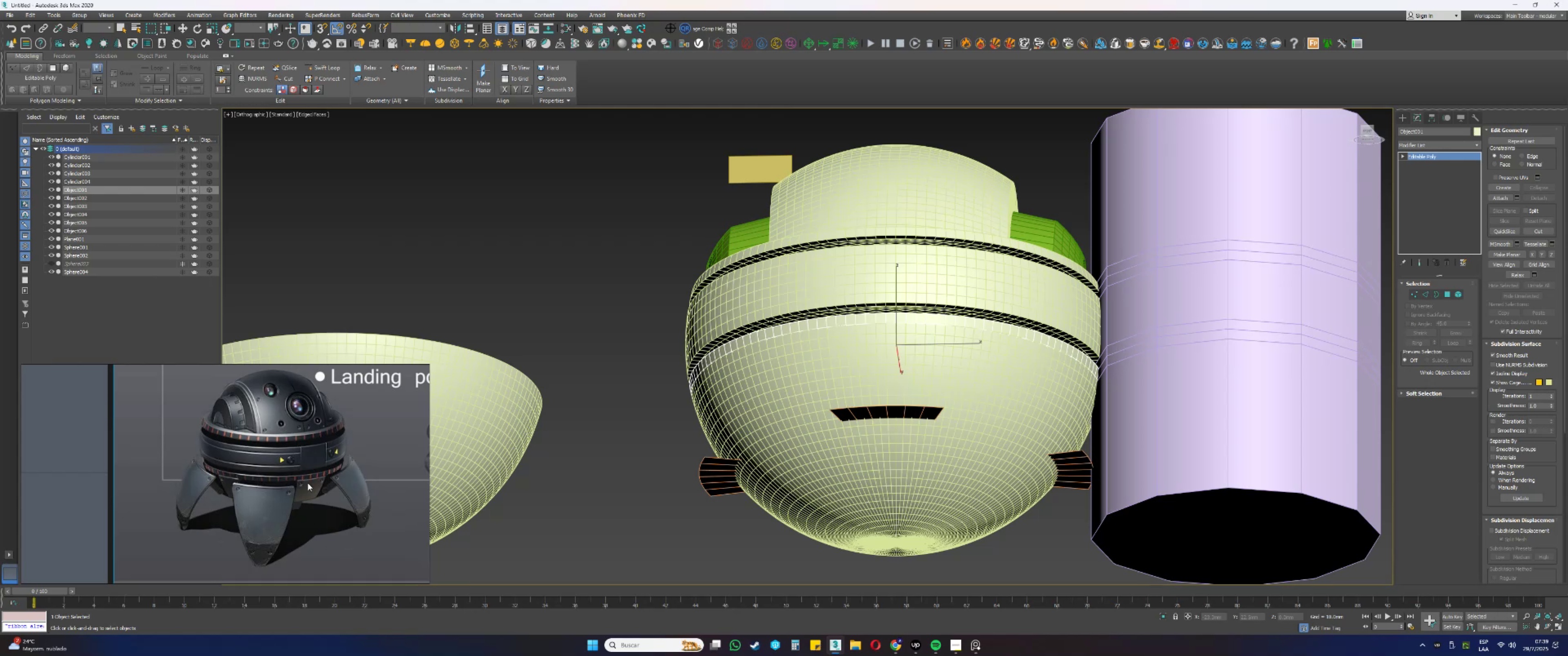 
scroll: coordinate [302, 422], scroll_direction: up, amount: 4.0
 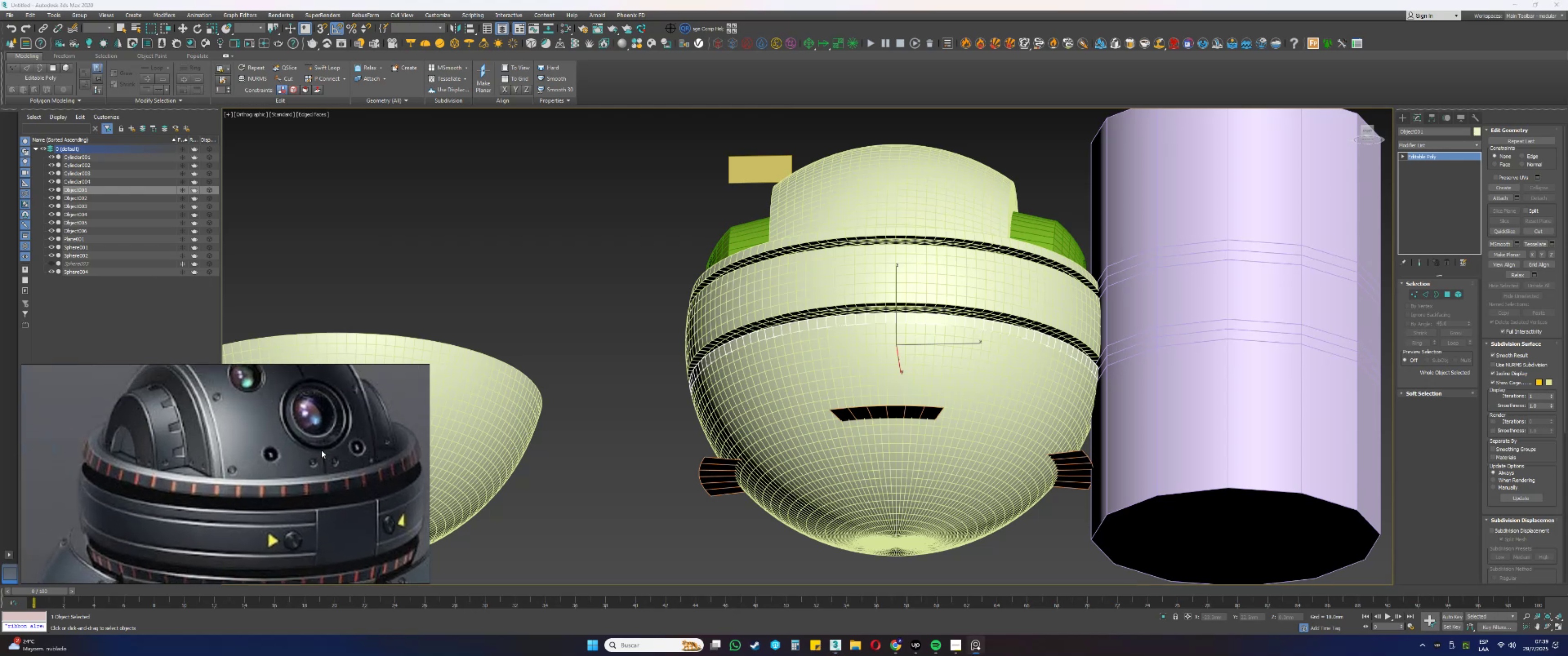 
scroll: coordinate [322, 451], scroll_direction: down, amount: 1.0
 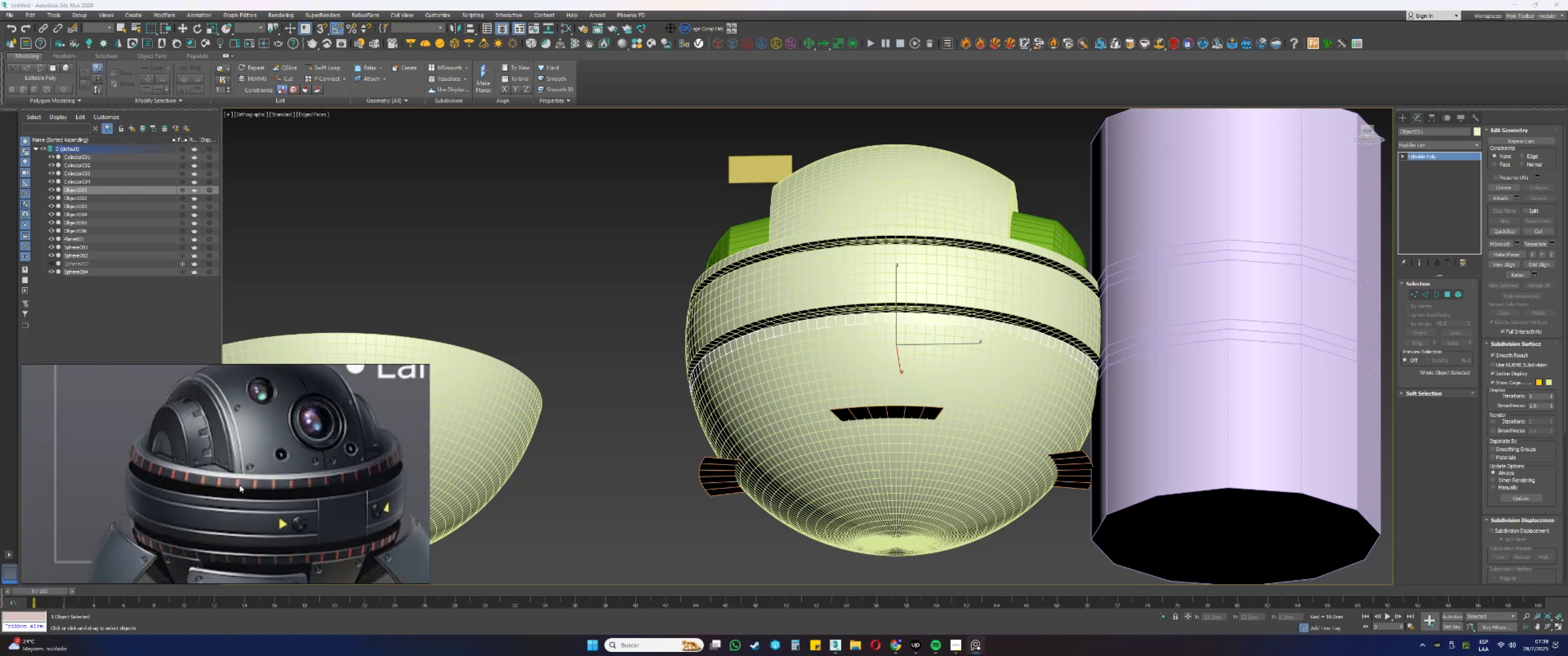 
wait(7.96)
 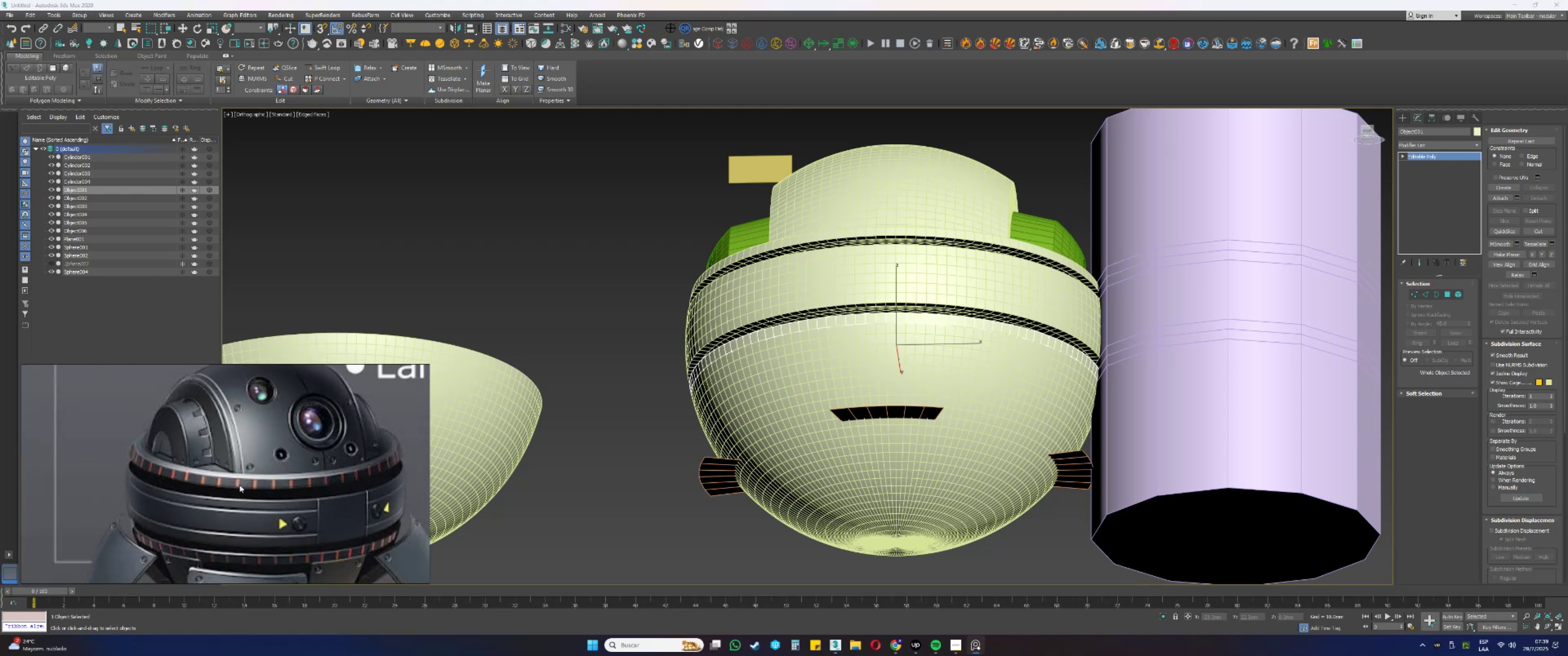 
hold_key(key=AltLeft, duration=0.77)
 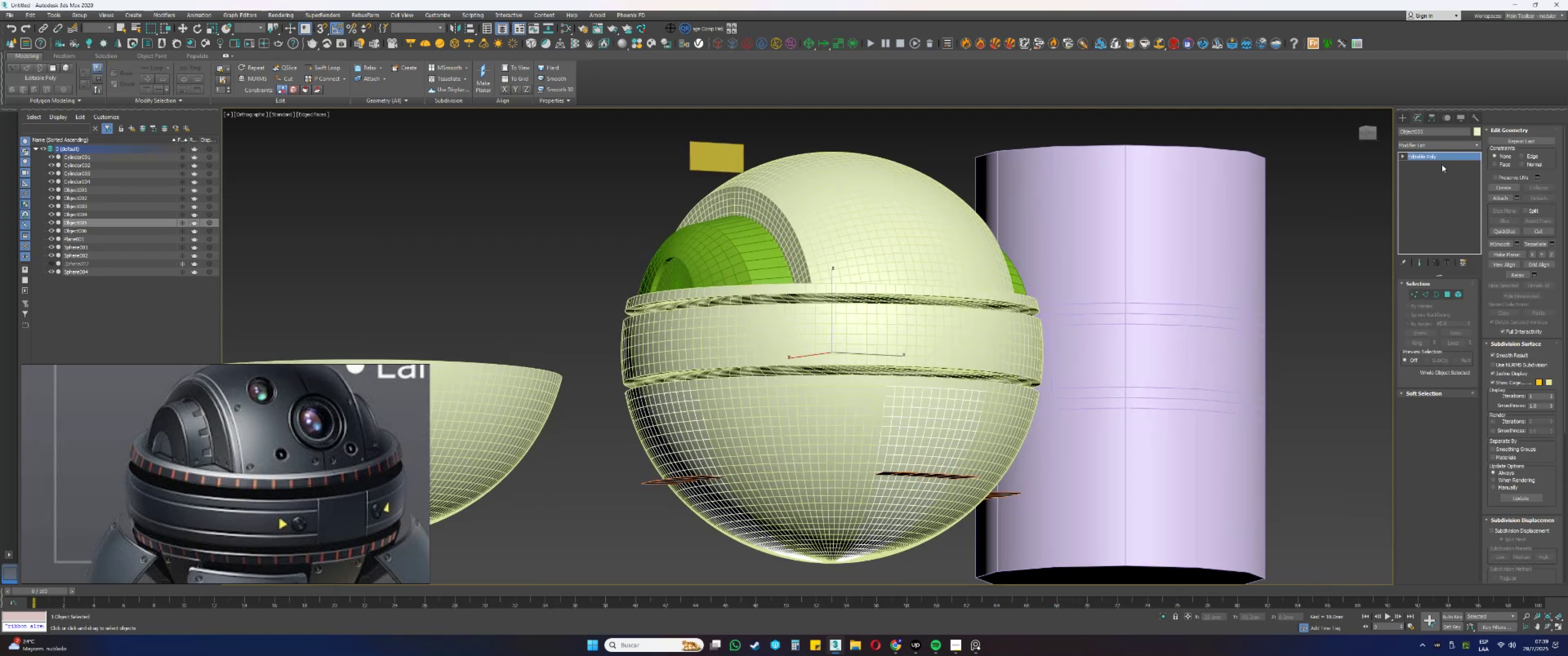 
left_click([1479, 133])
 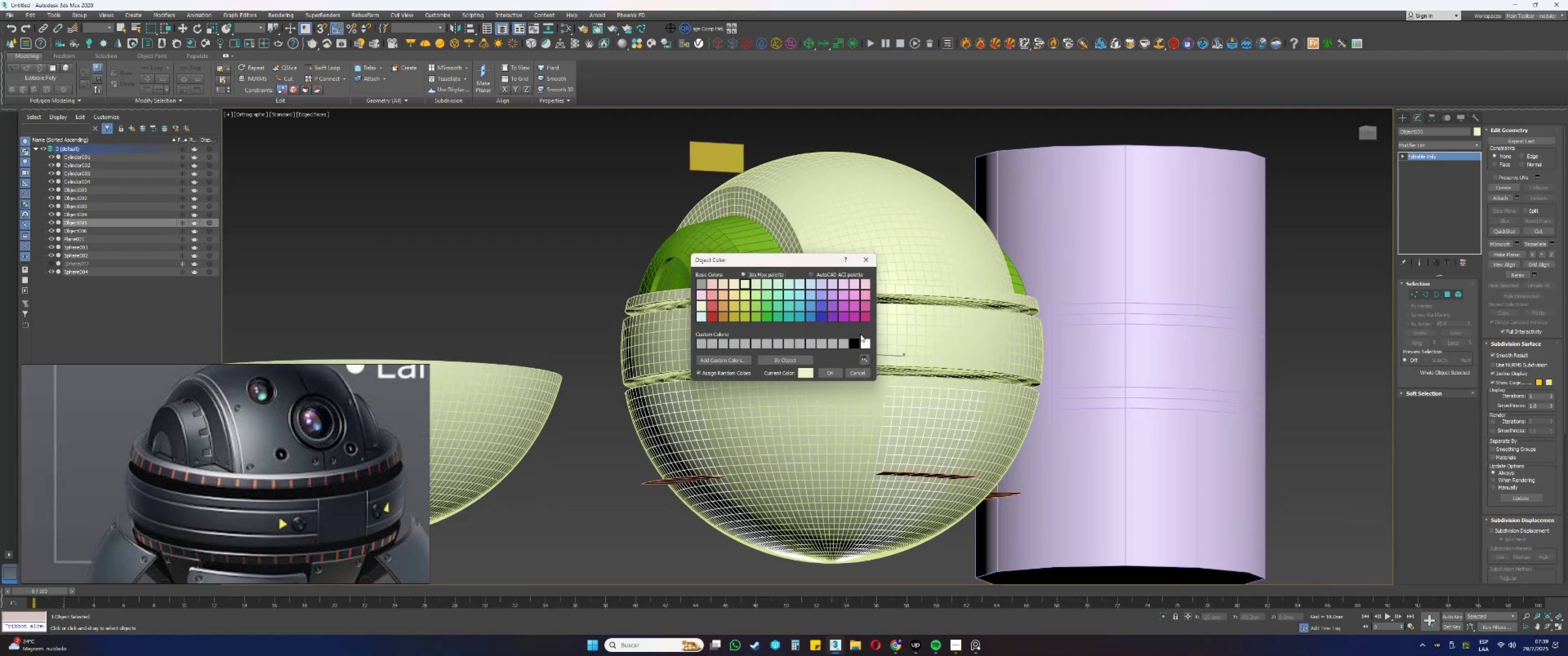 
left_click([844, 344])
 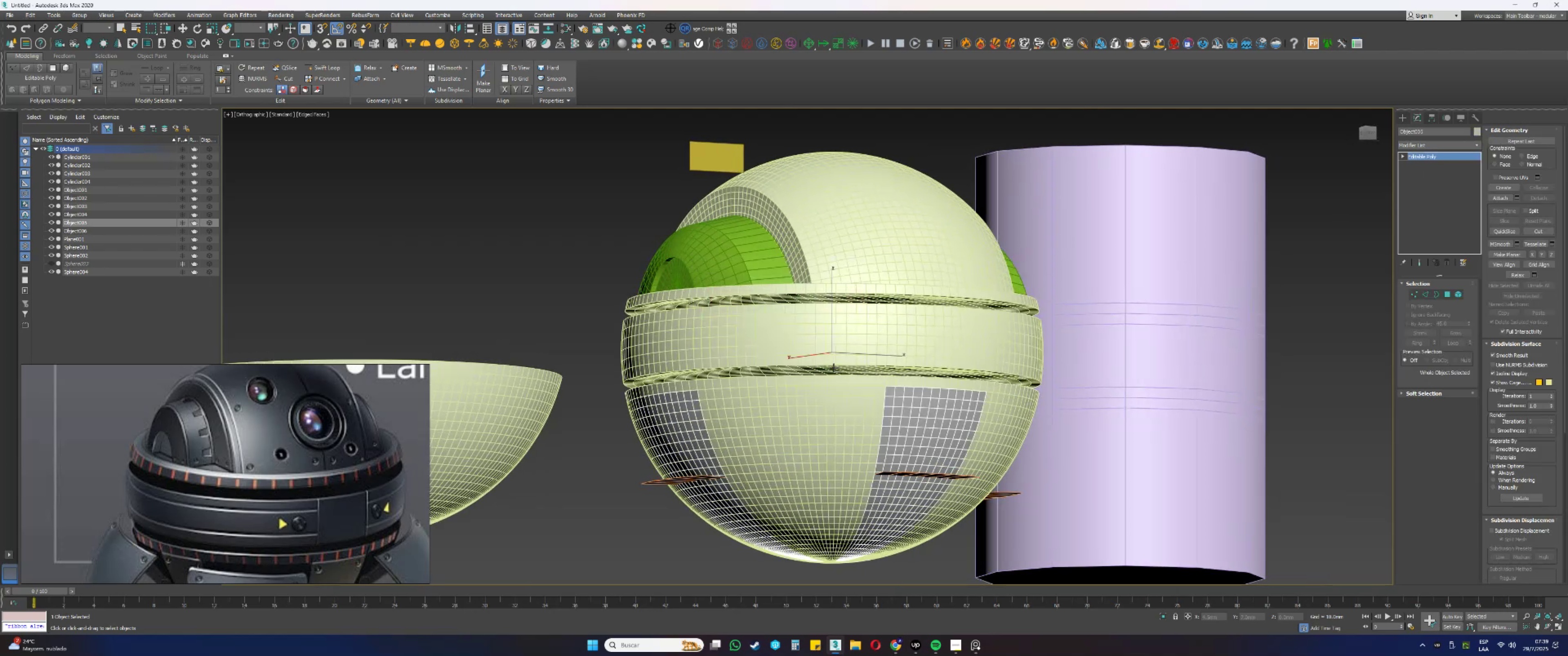 
key(F3)
 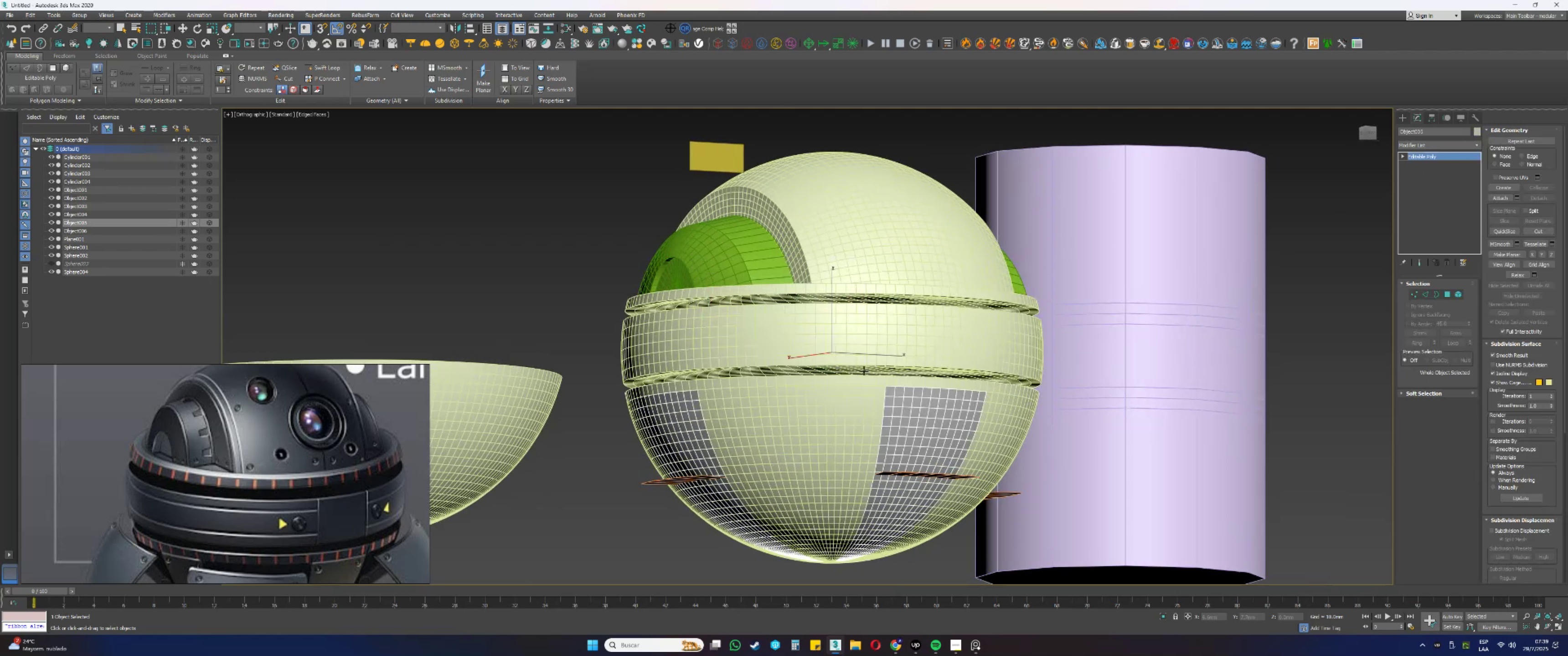 
key(F3)
 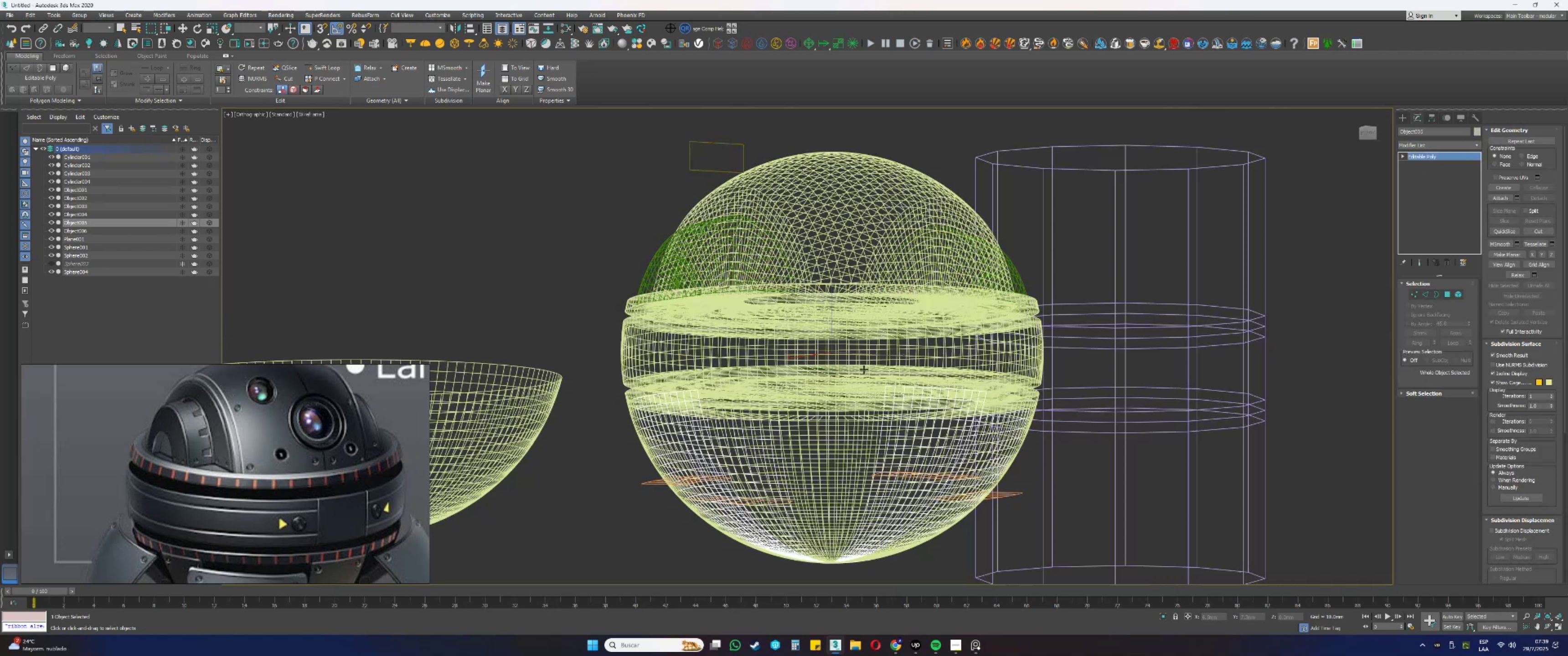 
key(F4)
 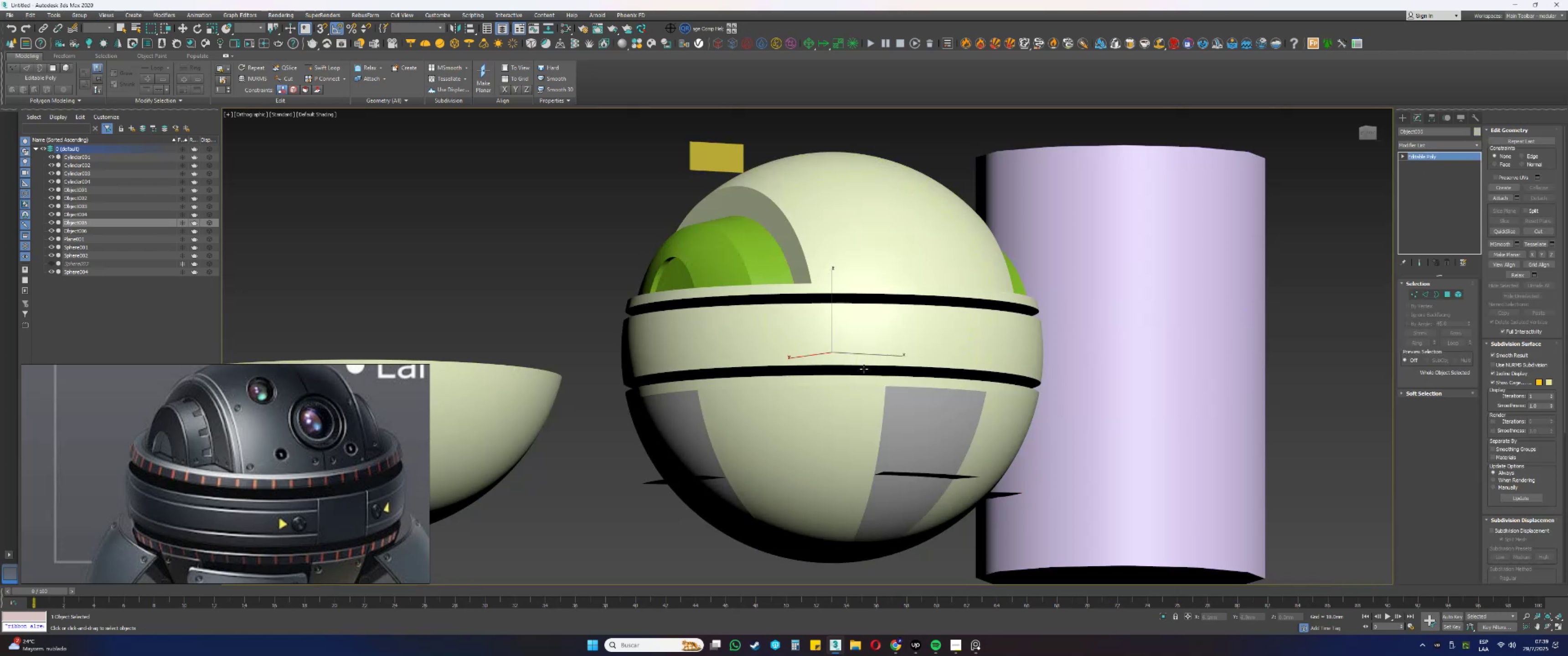 
scroll: coordinate [864, 369], scroll_direction: down, amount: 2.0
 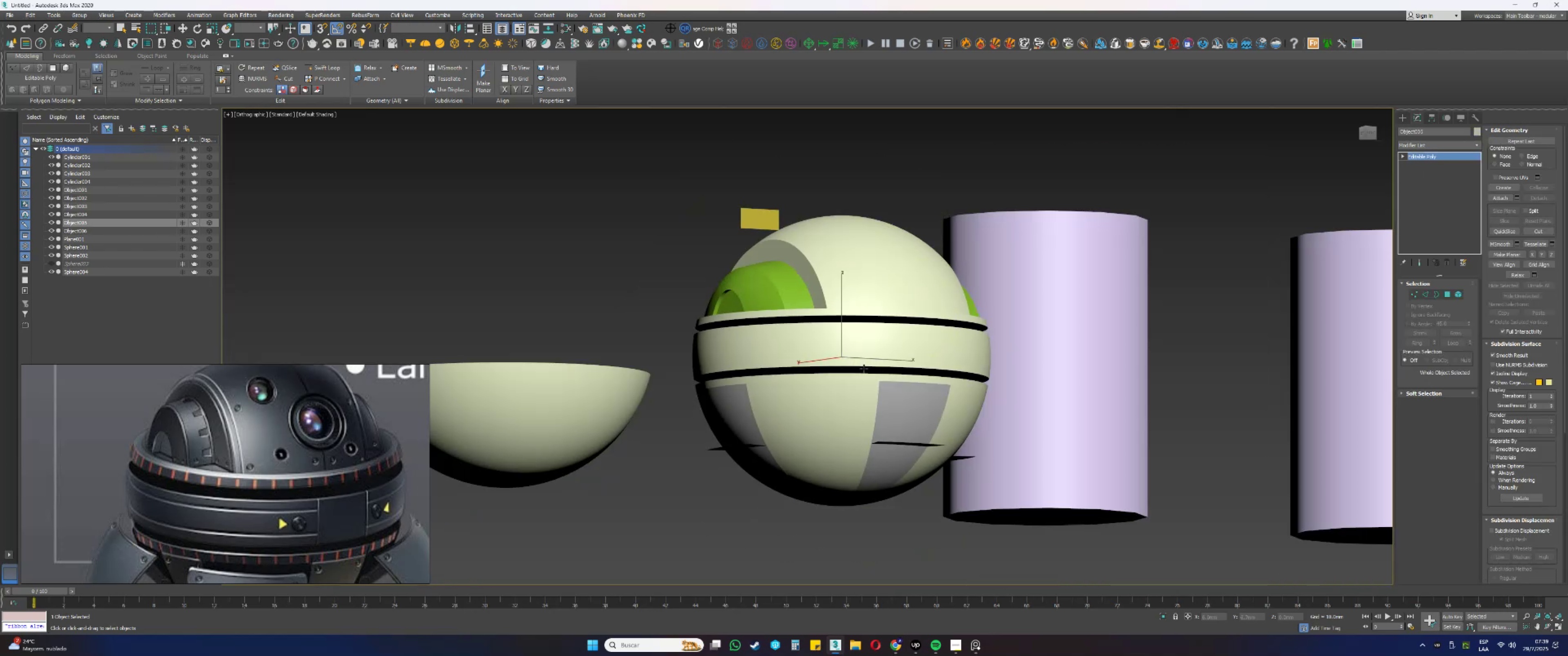 
hold_key(key=AltLeft, duration=1.25)
 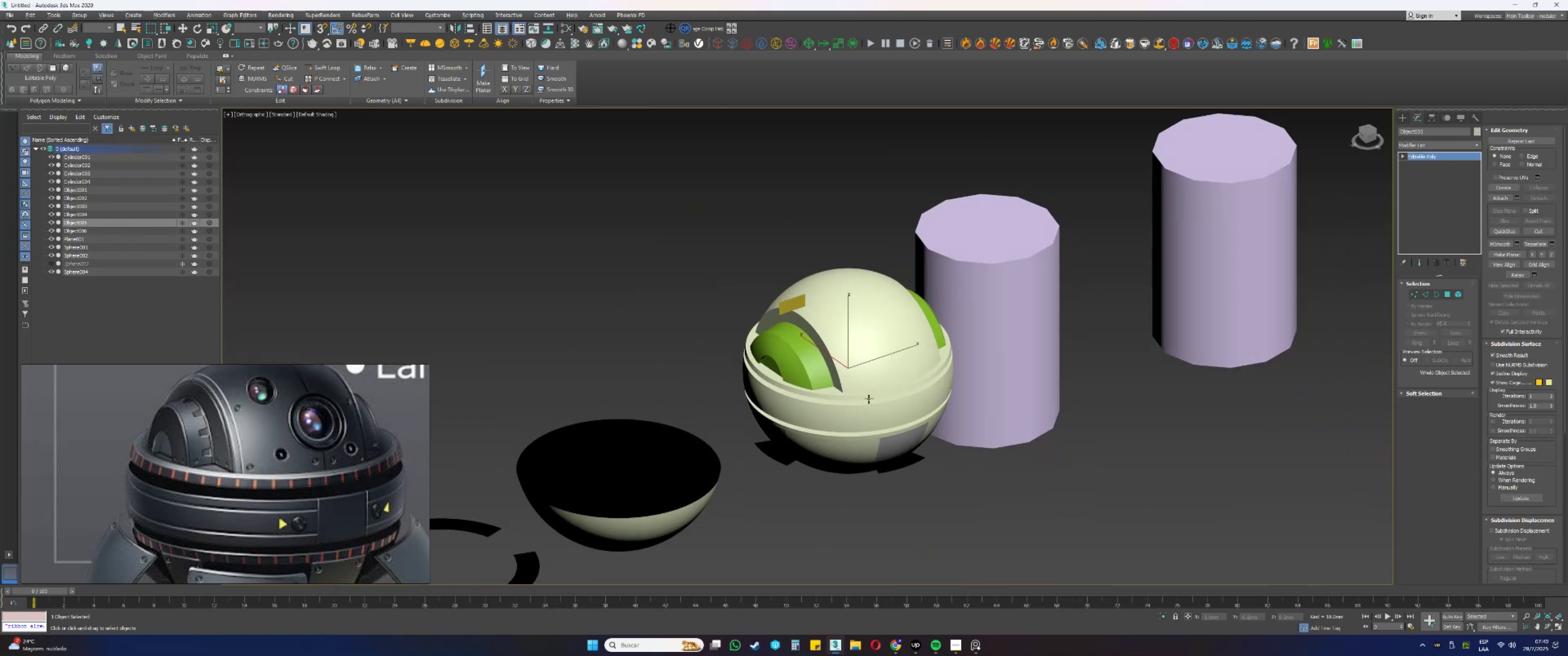 
key(Alt+AltLeft)
 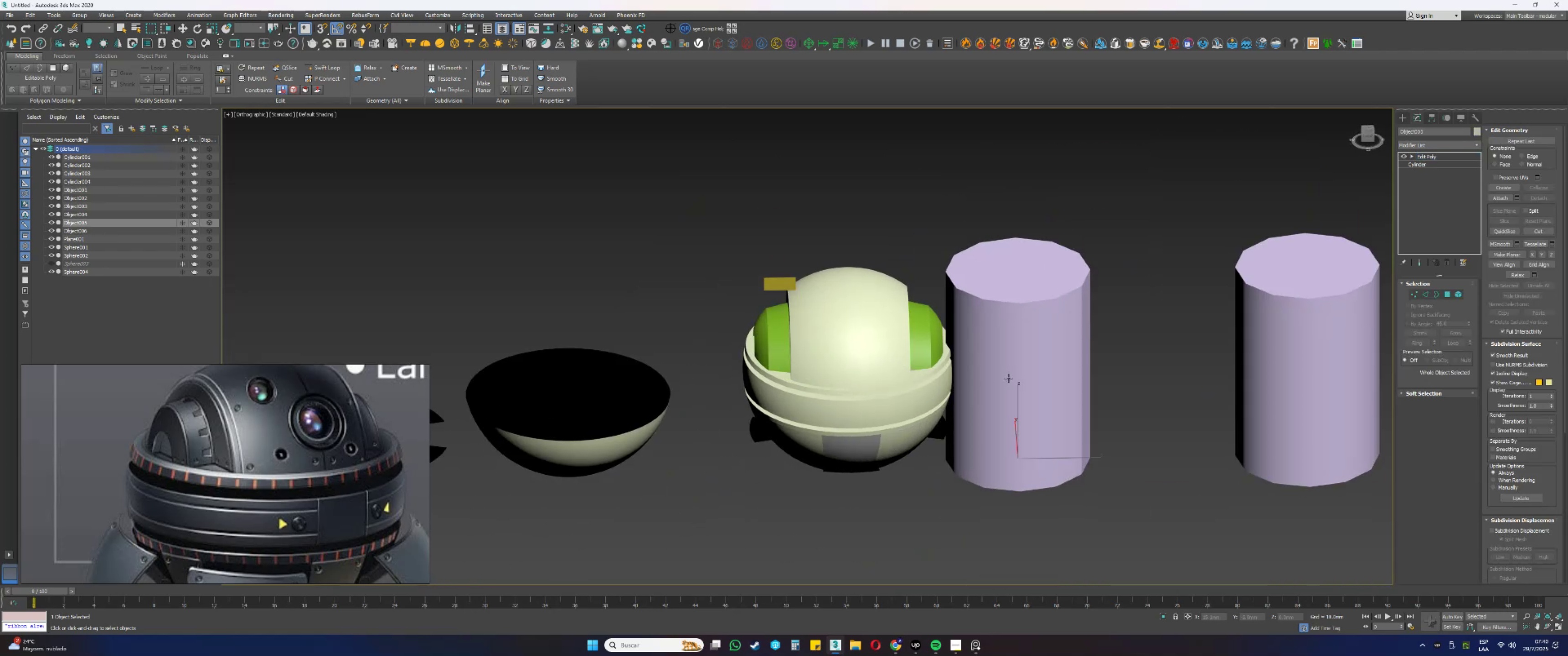 
type(wgg)
 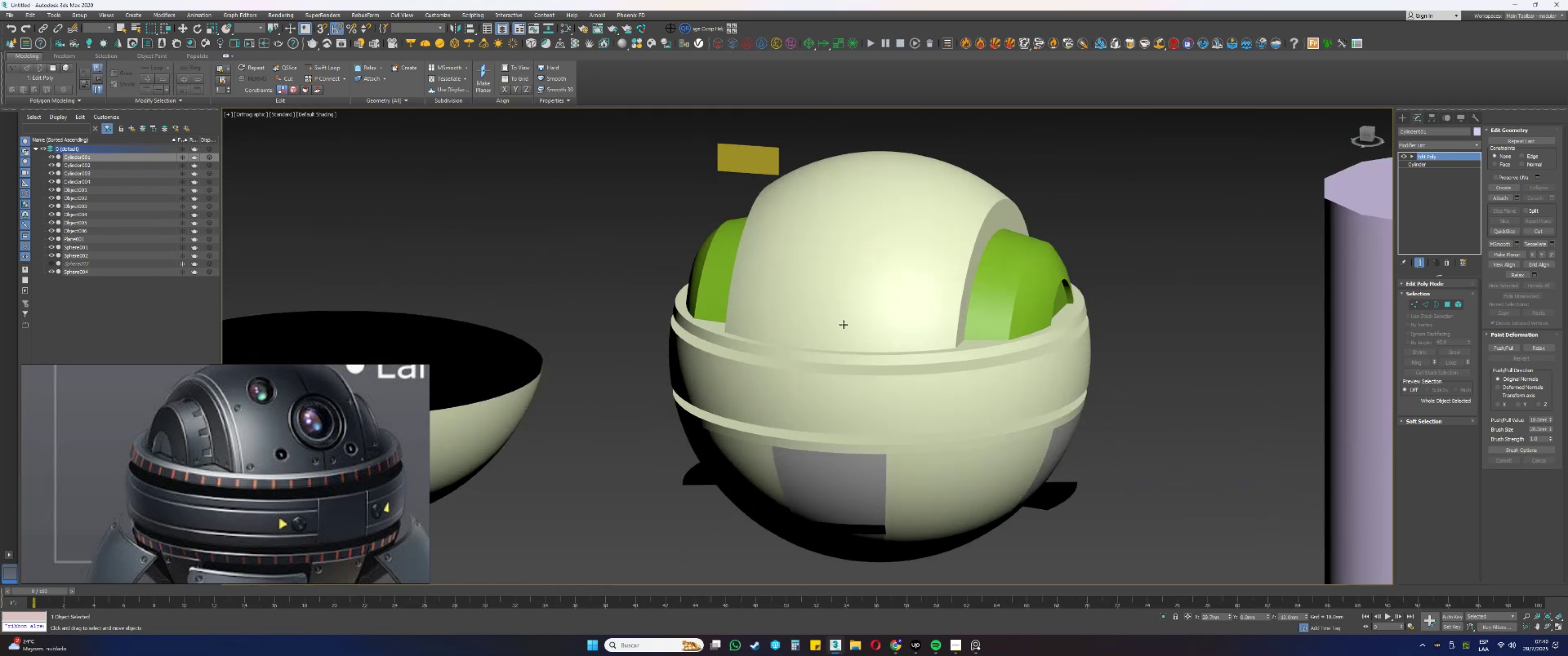 
left_click_drag(start_coordinate=[1068, 458], to_coordinate=[1200, 436])
 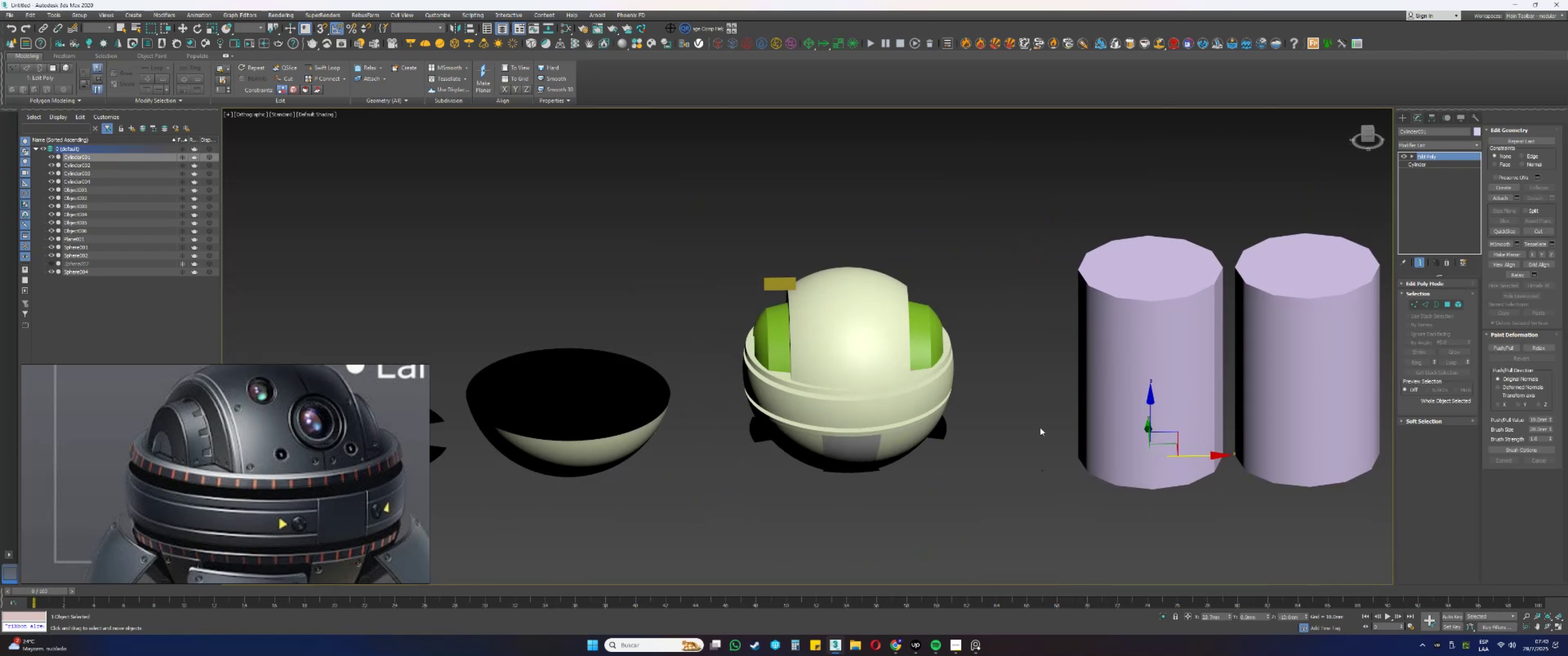 
hold_key(key=AltLeft, duration=0.38)
 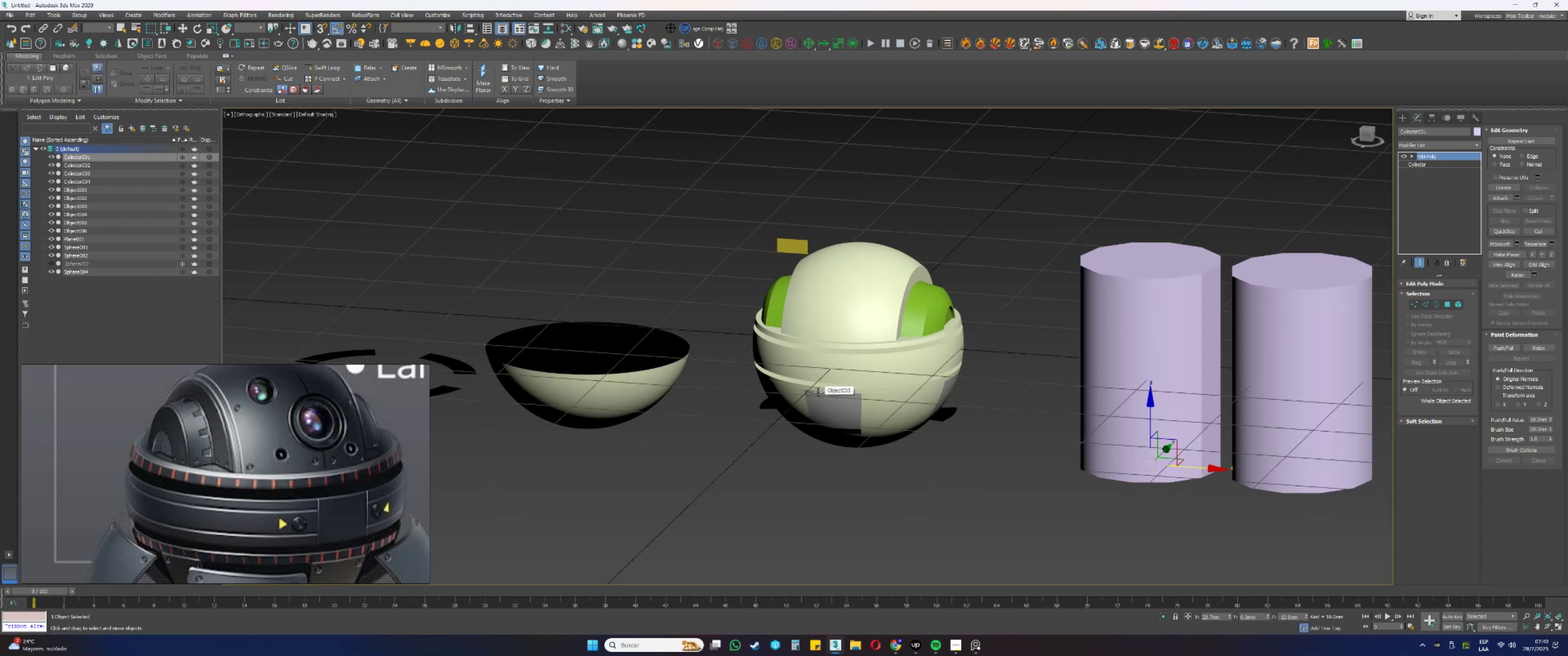 
scroll: coordinate [836, 333], scroll_direction: up, amount: 2.0
 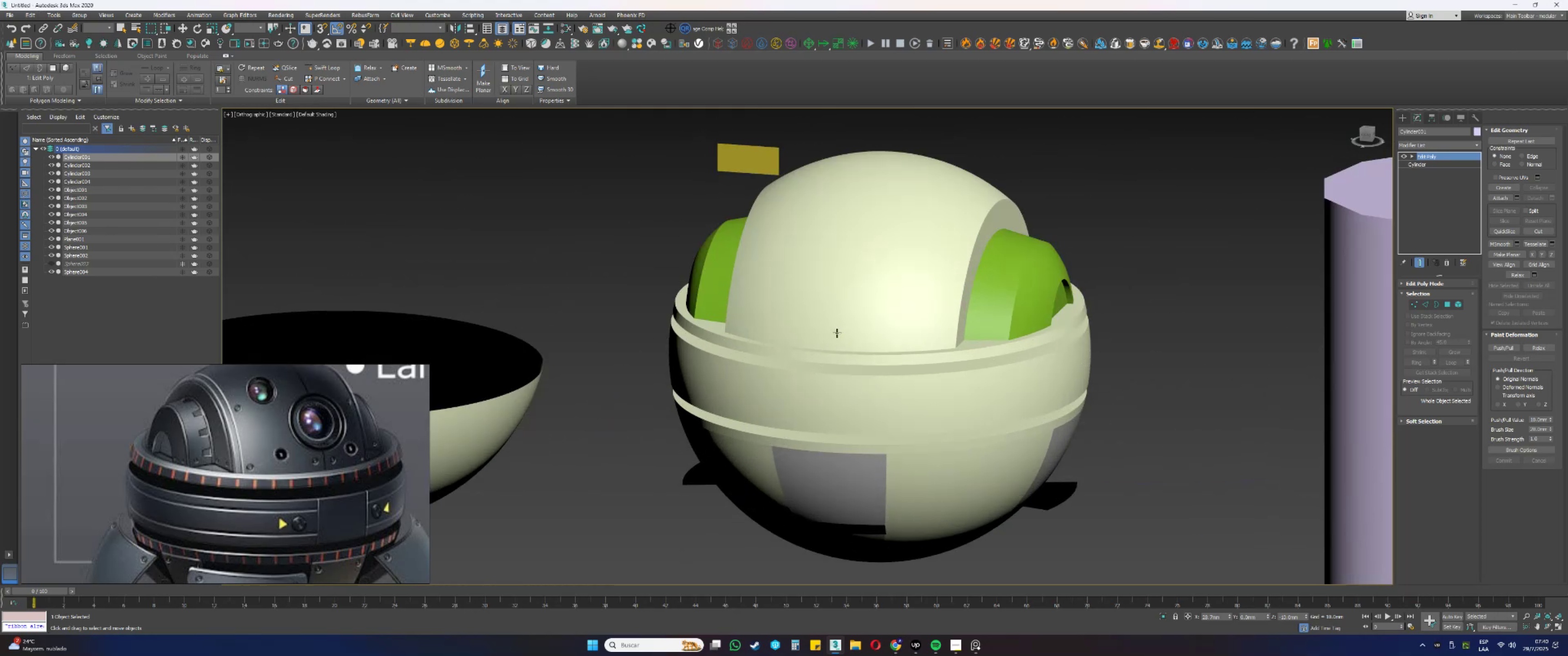 
left_click([843, 324])
 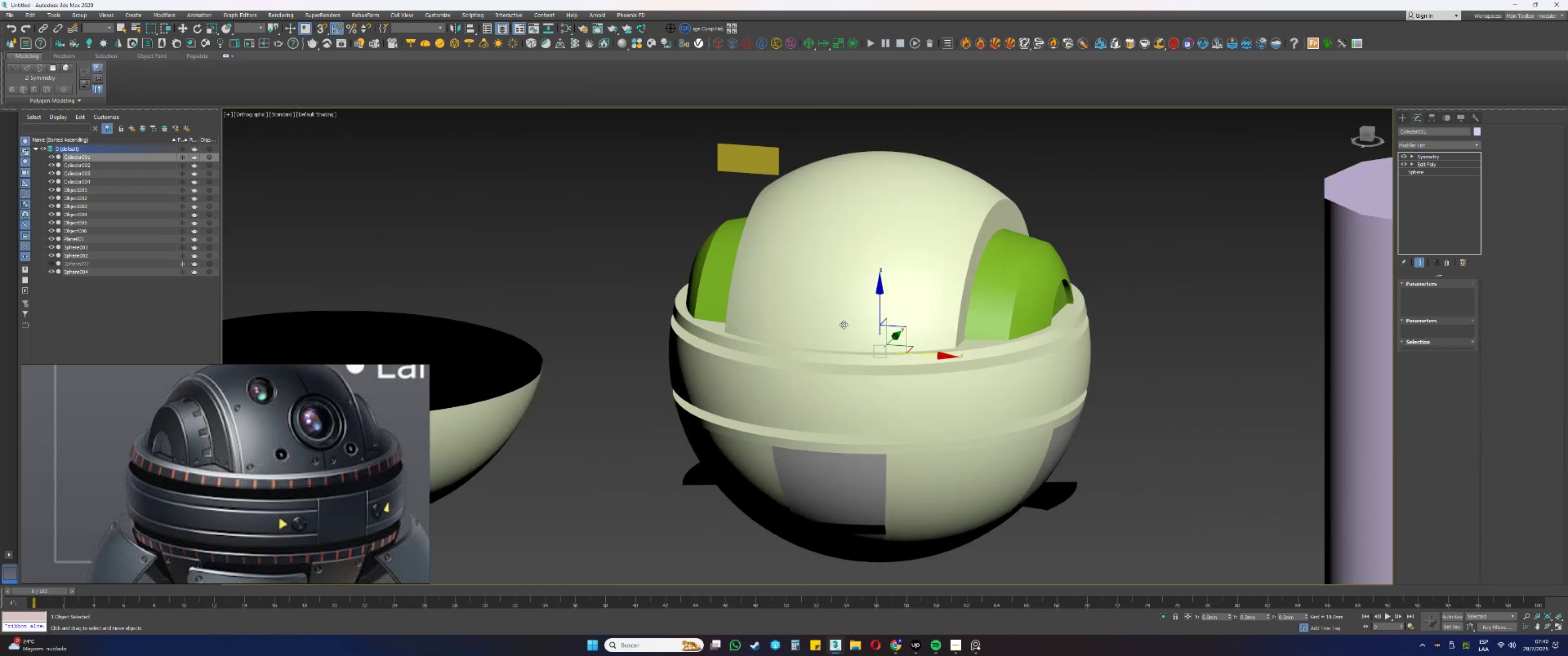 
hold_key(key=AltLeft, duration=0.92)
 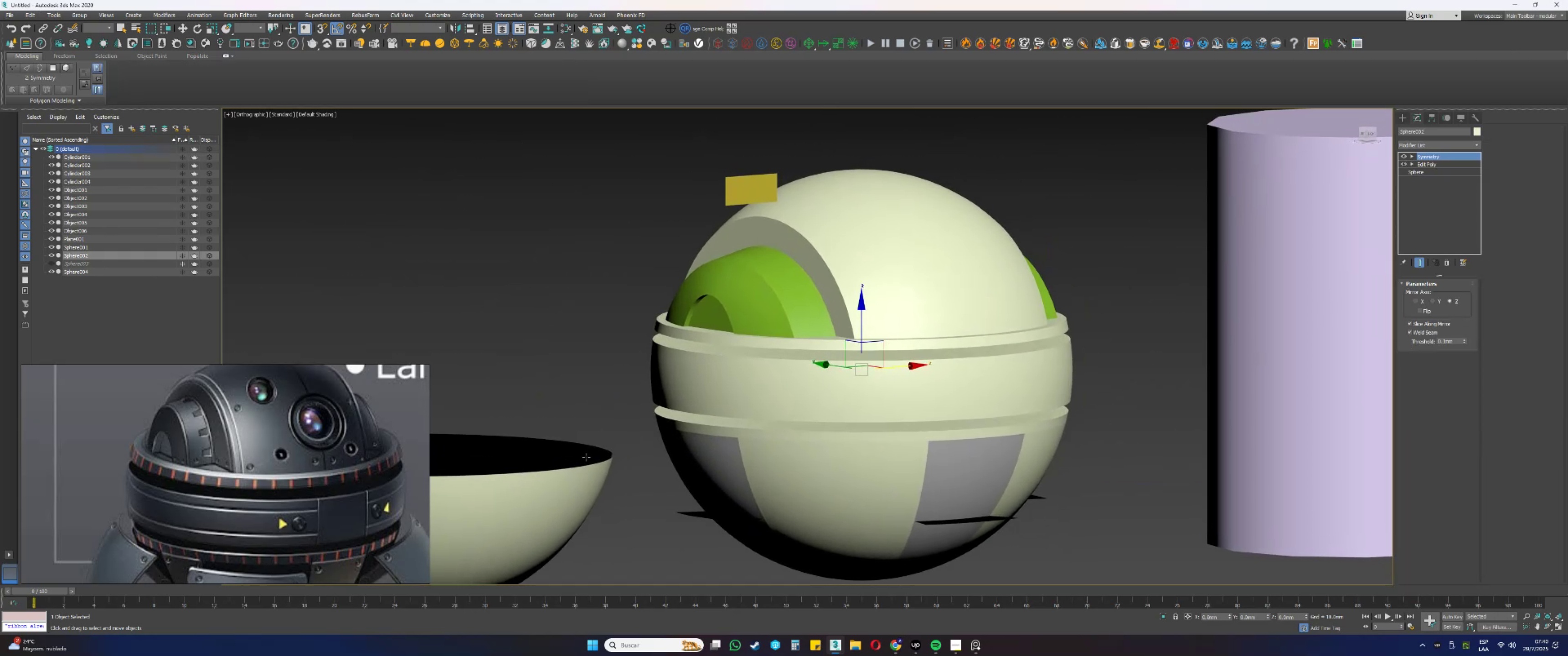 
key(F4)
 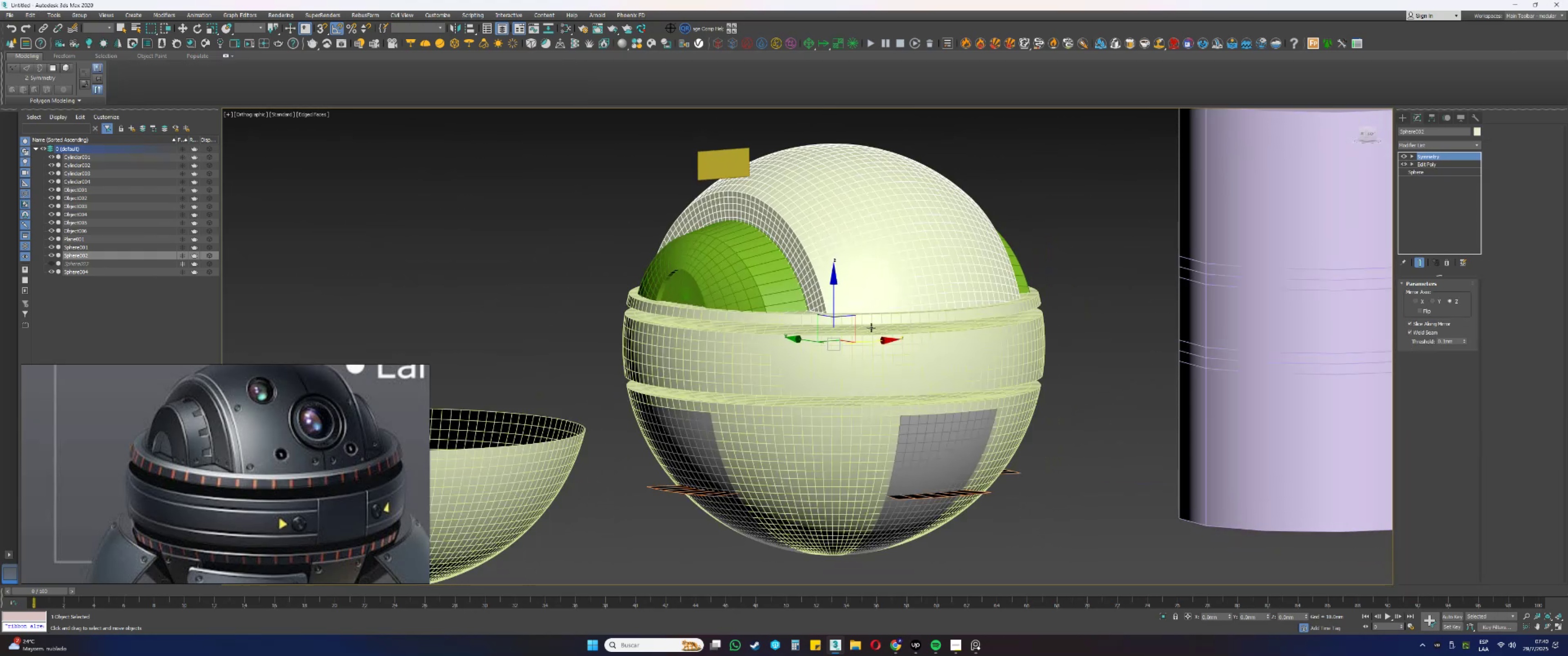 
left_click([869, 323])
 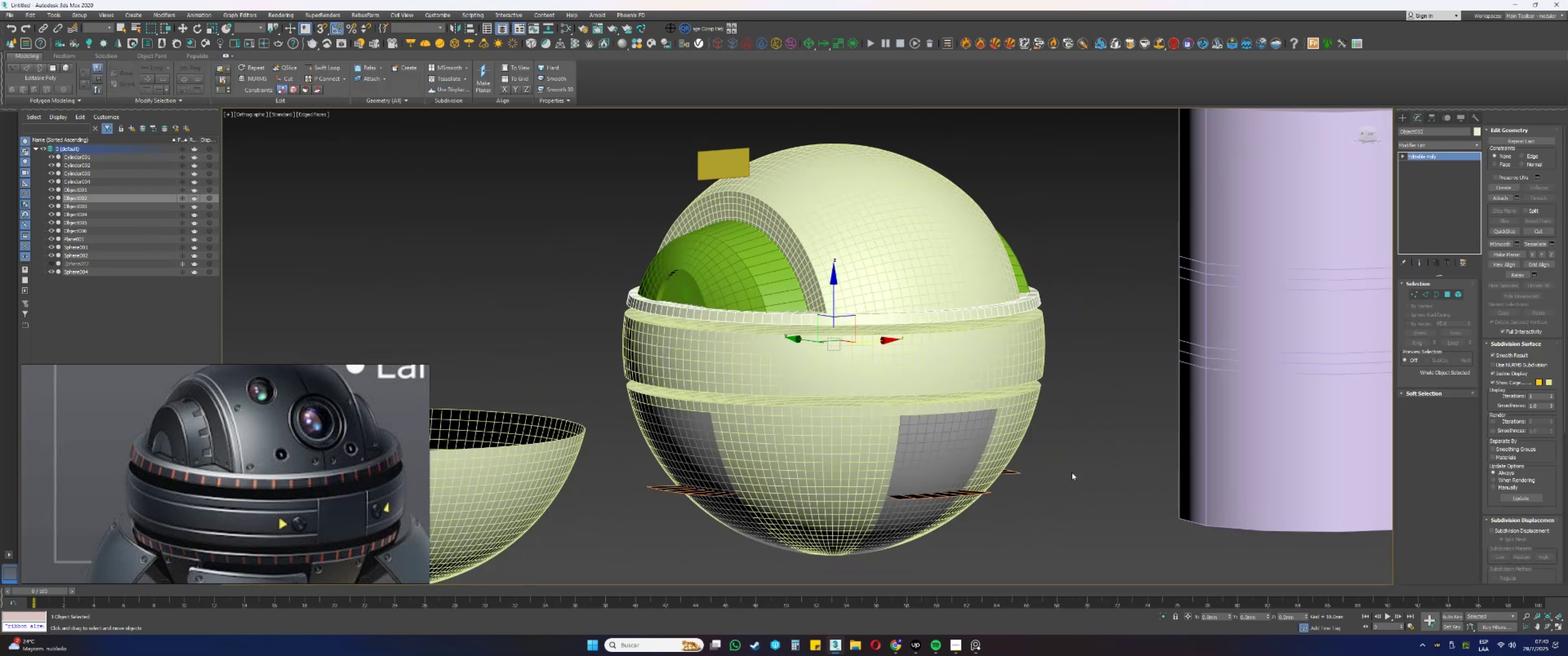 
left_click([1166, 616])
 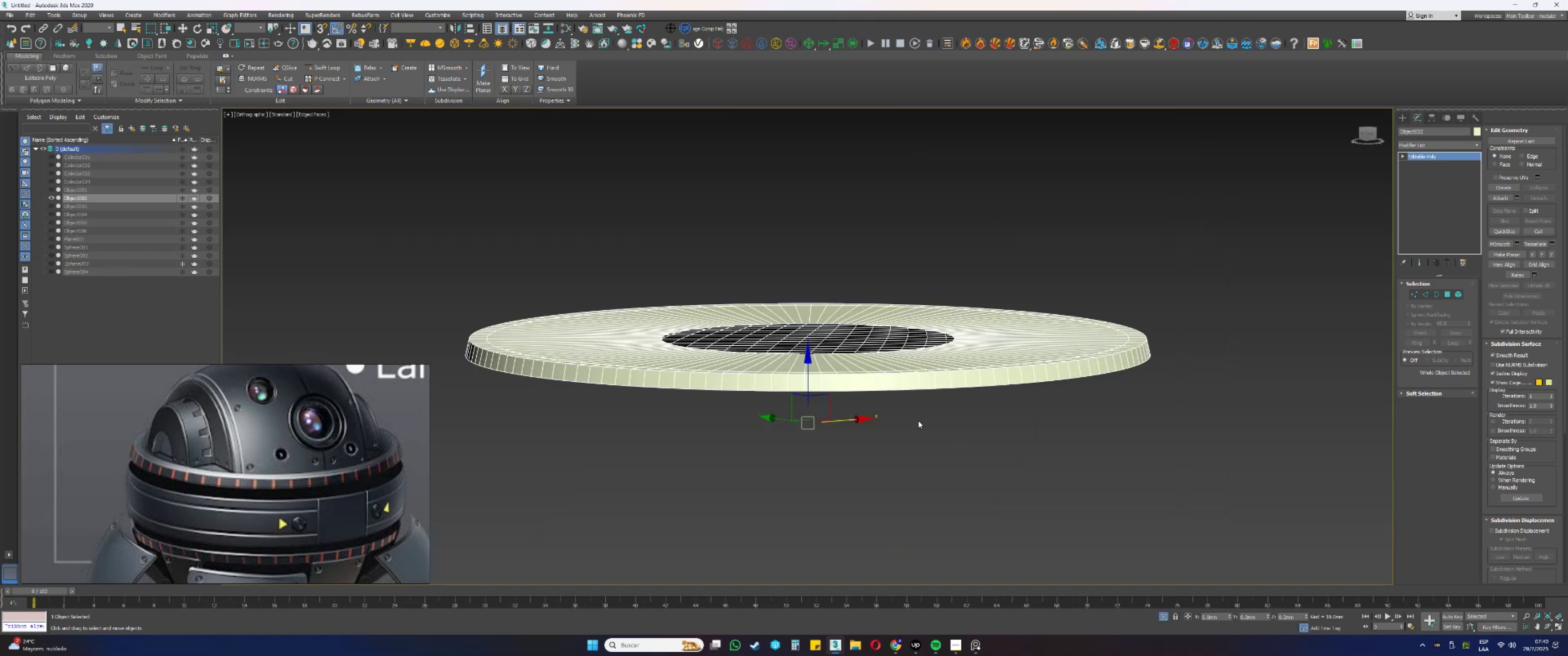 
hold_key(key=AltLeft, duration=0.32)
 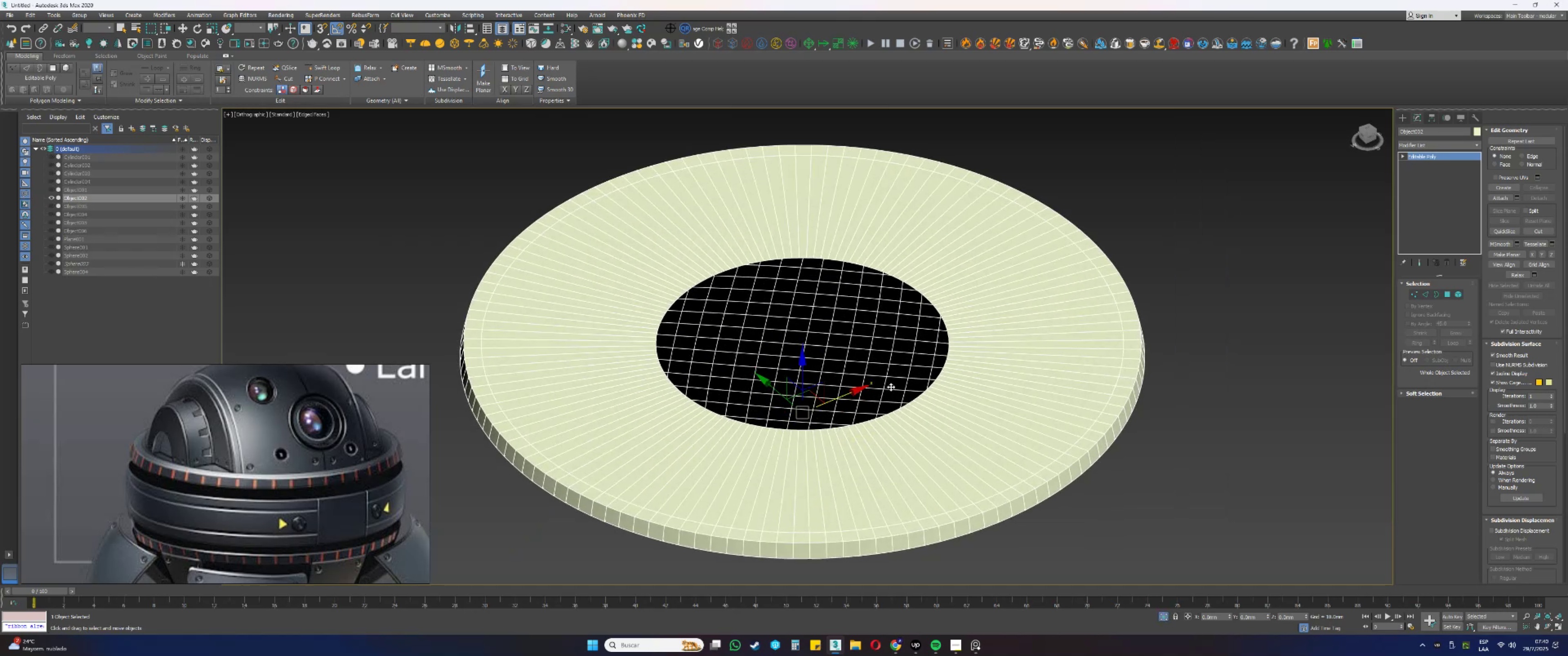 
type(34)
 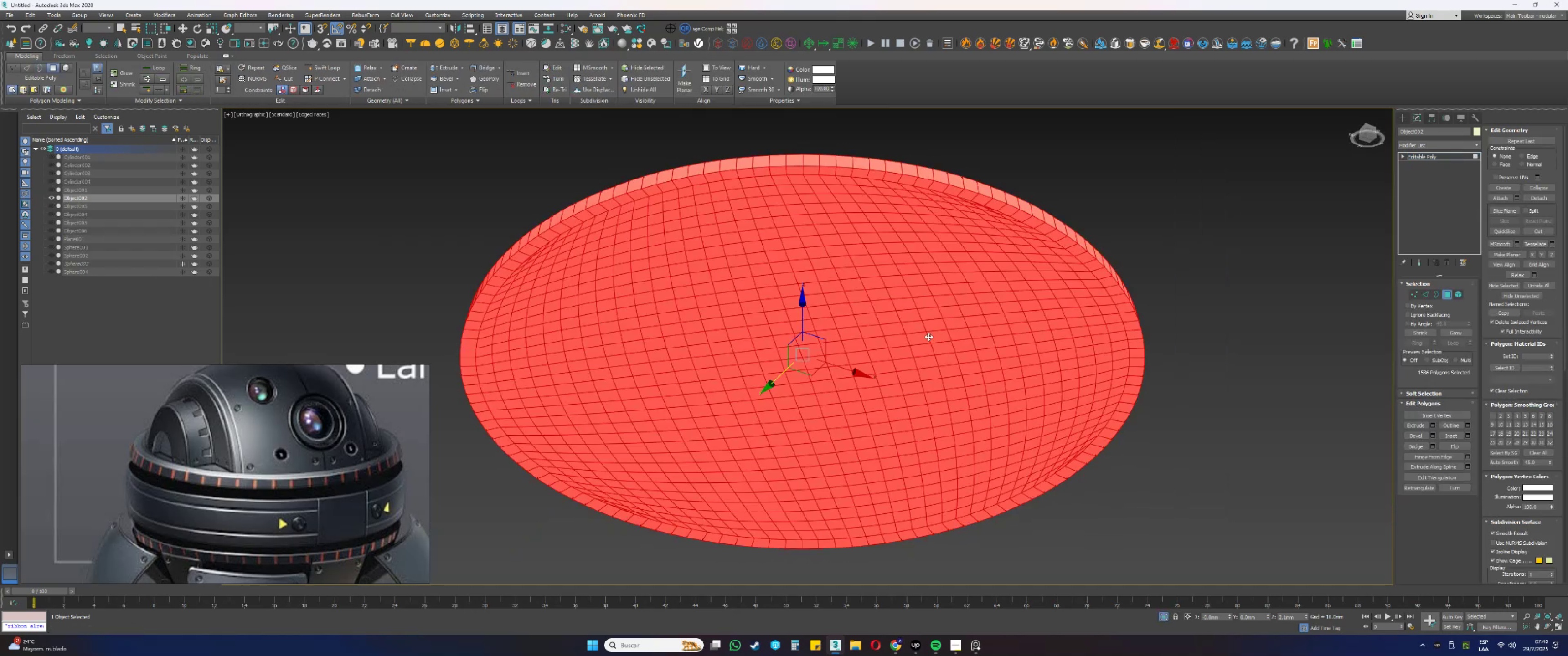 
hold_key(key=AltLeft, duration=0.34)
 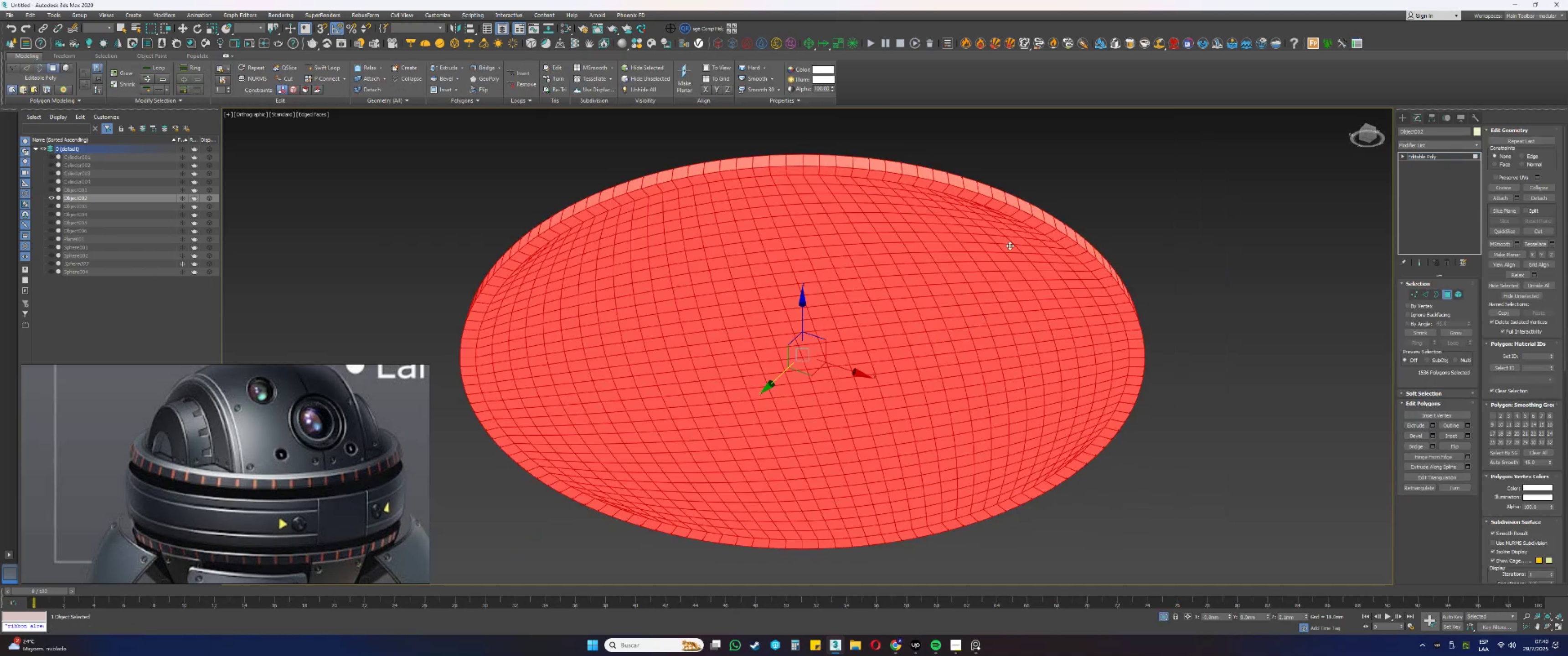 
left_click([984, 195])
 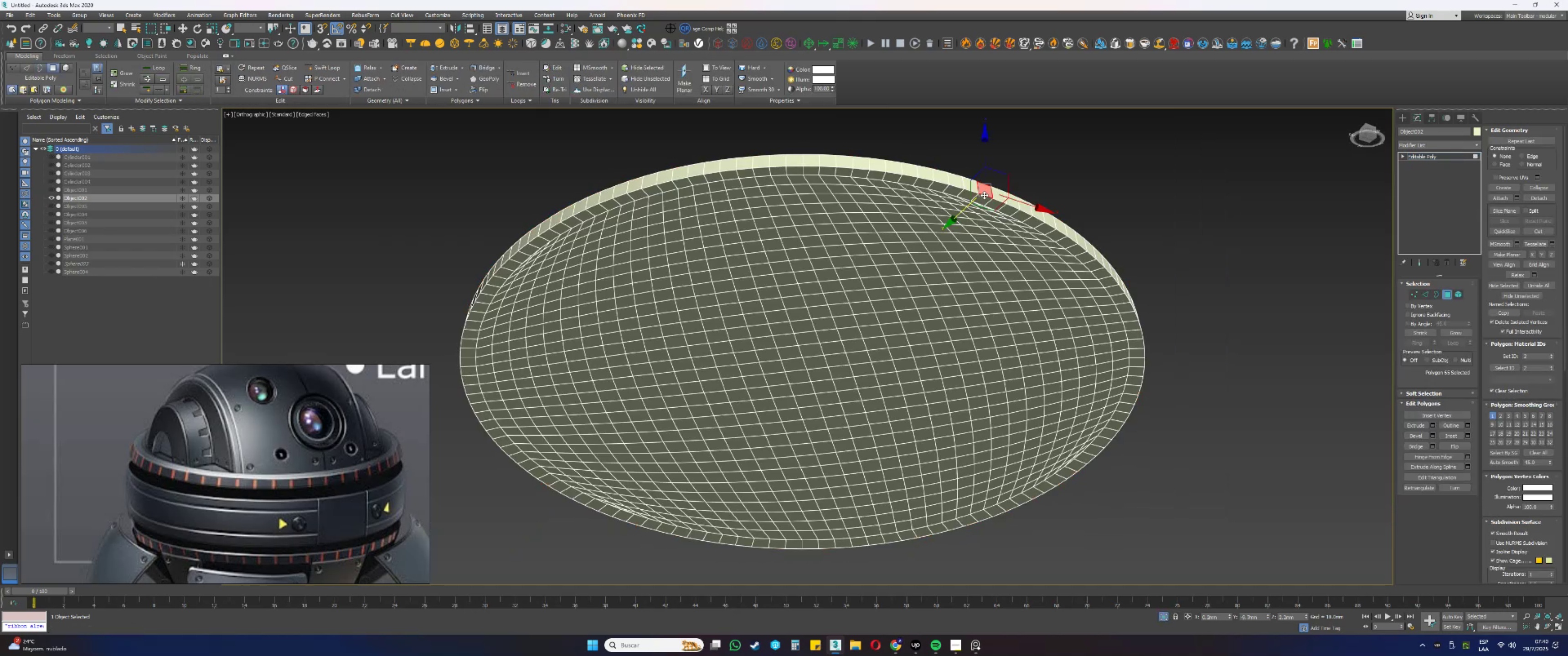 
hold_key(key=ShiftLeft, duration=0.48)
left_click([994, 195])
 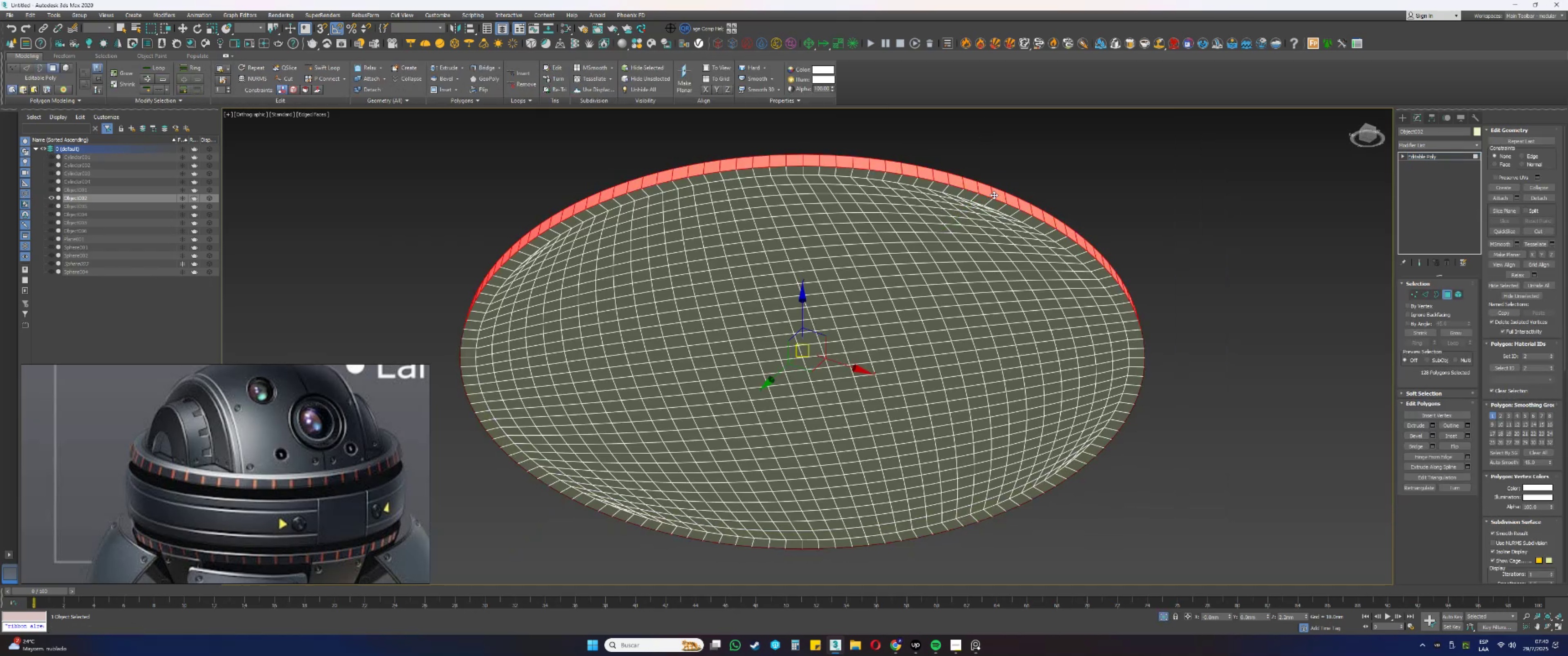 
left_click([1456, 334])
 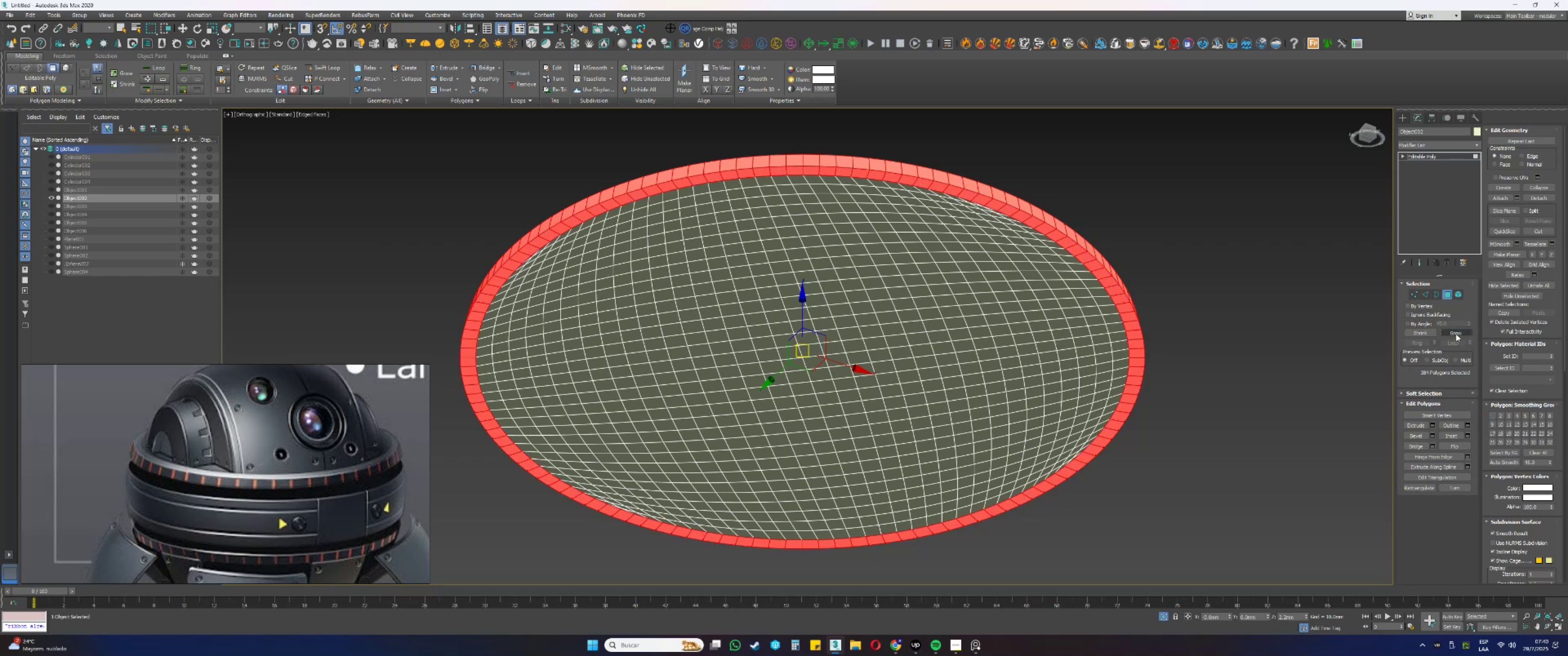 
key(Control+I)
 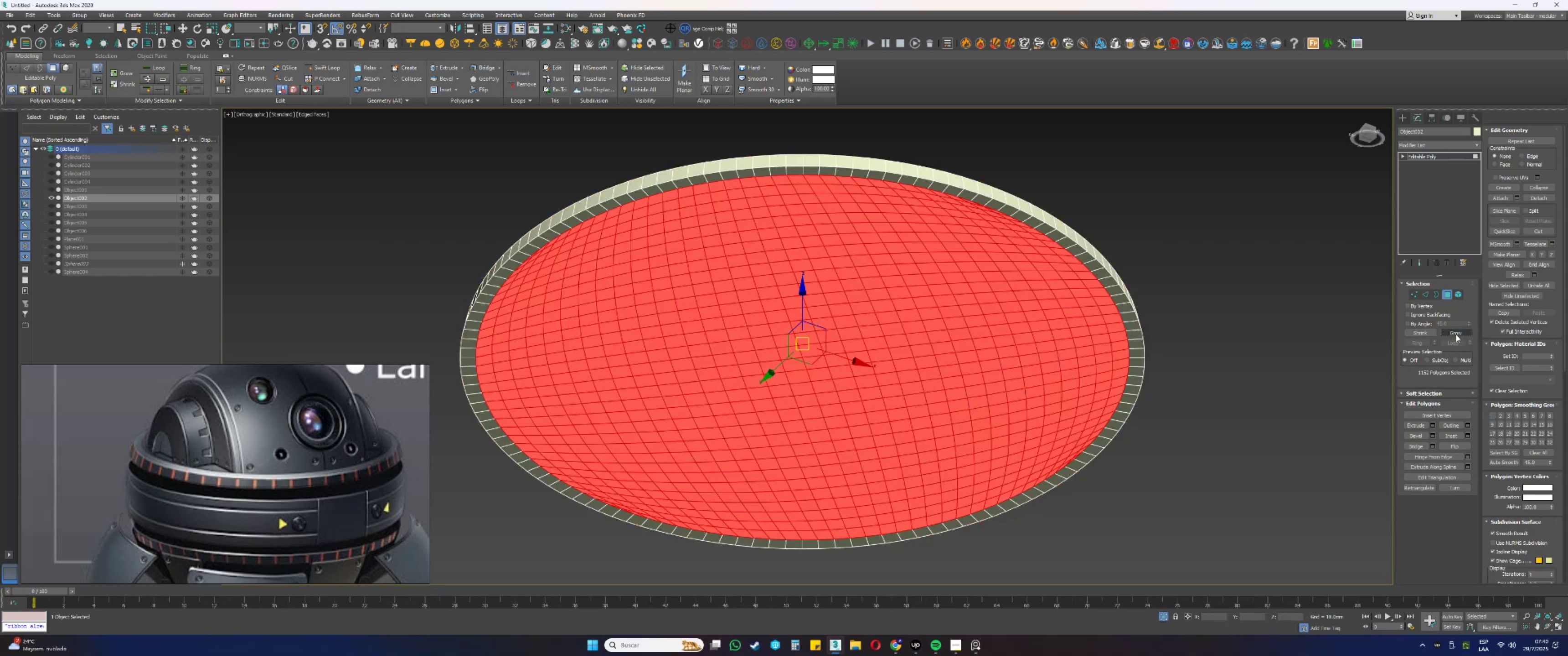 
type([F3][Delete][F3]fz)
 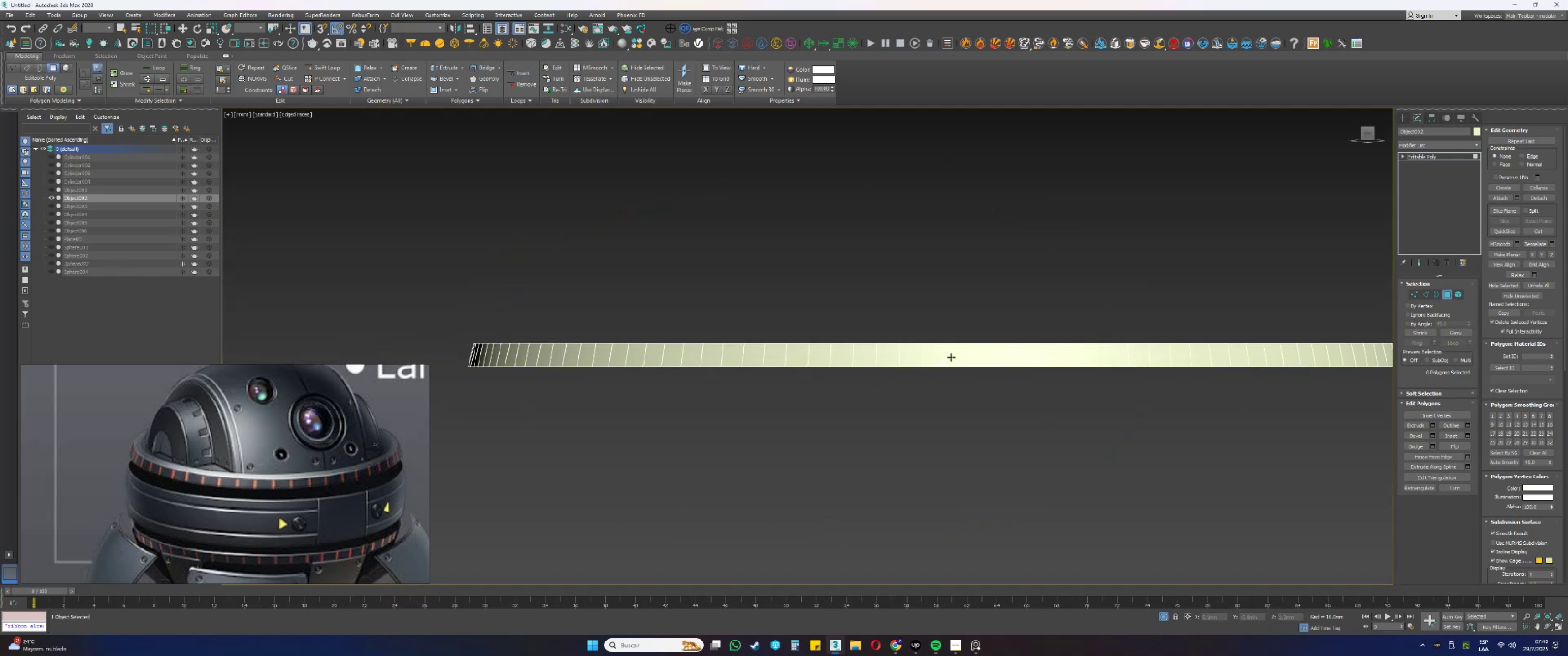 
key(2)
 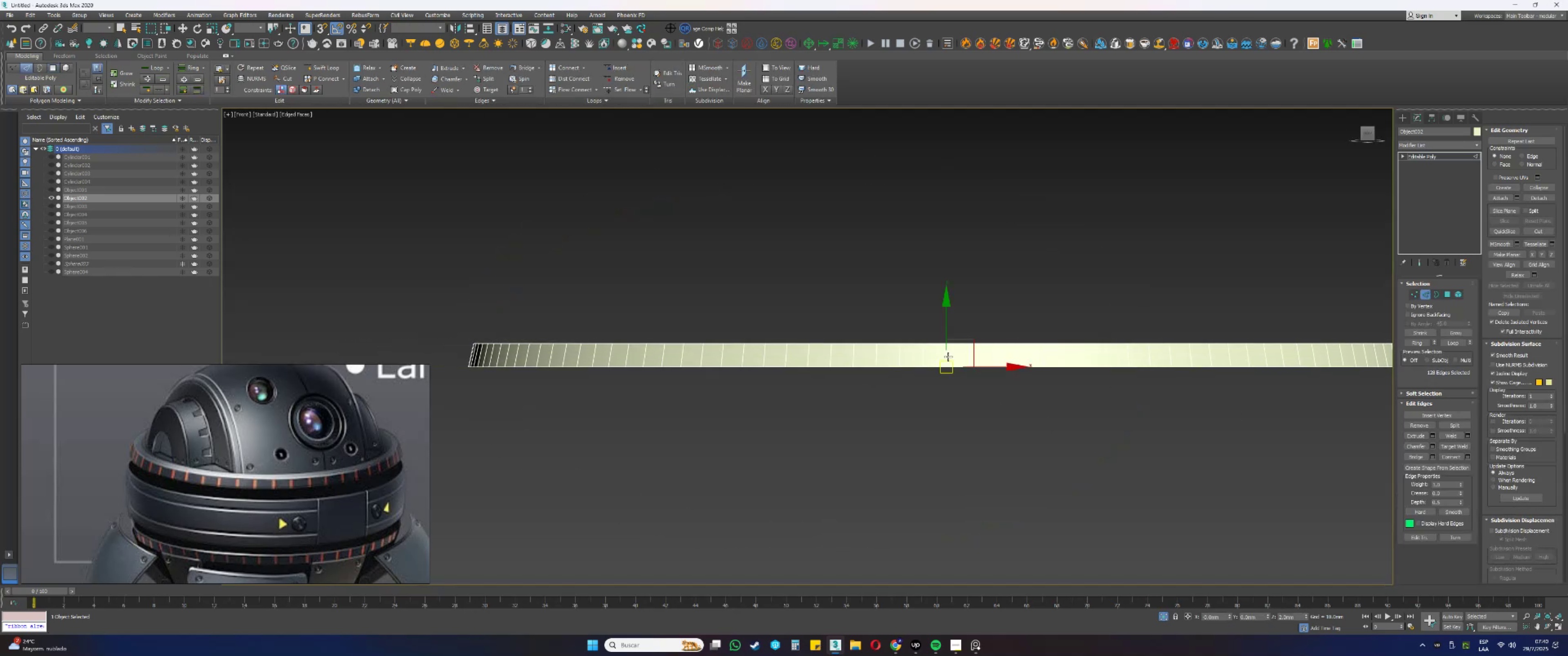 
left_click([946, 355])
 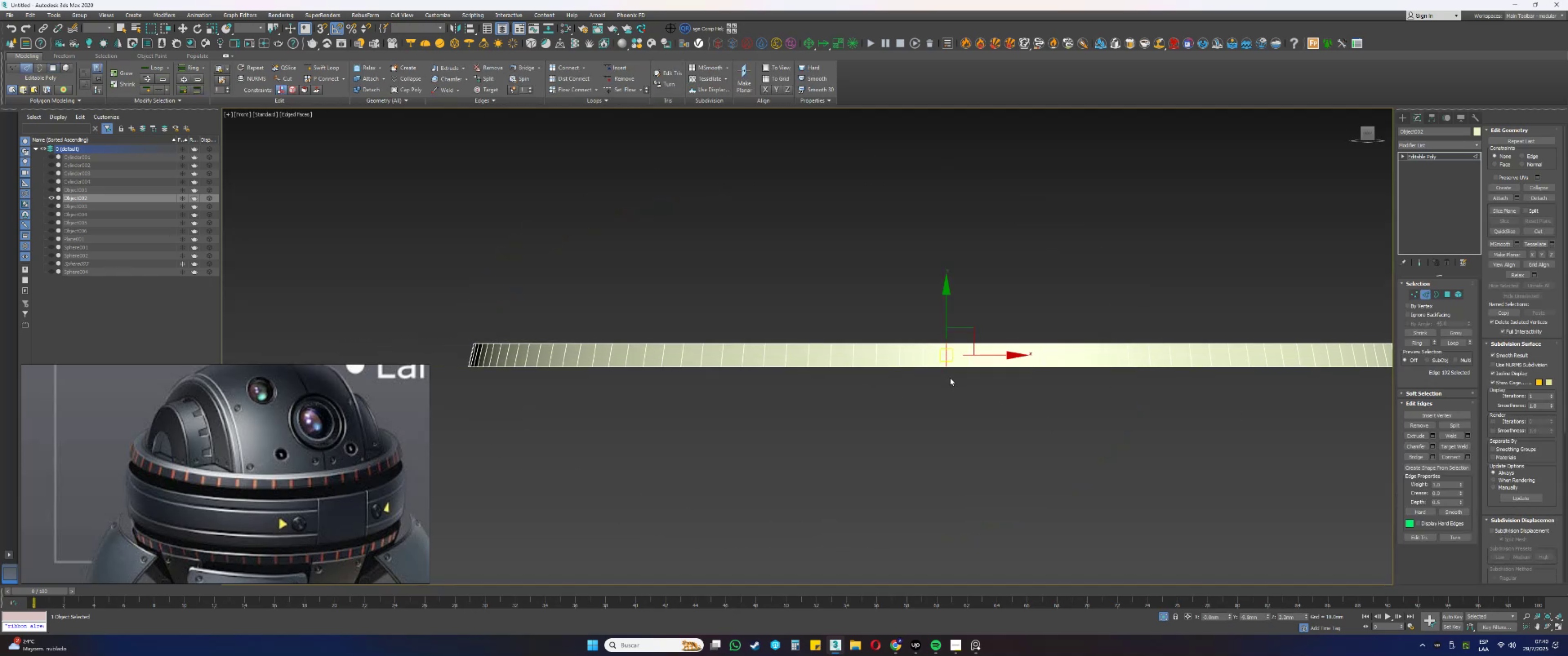 
key(Q)
 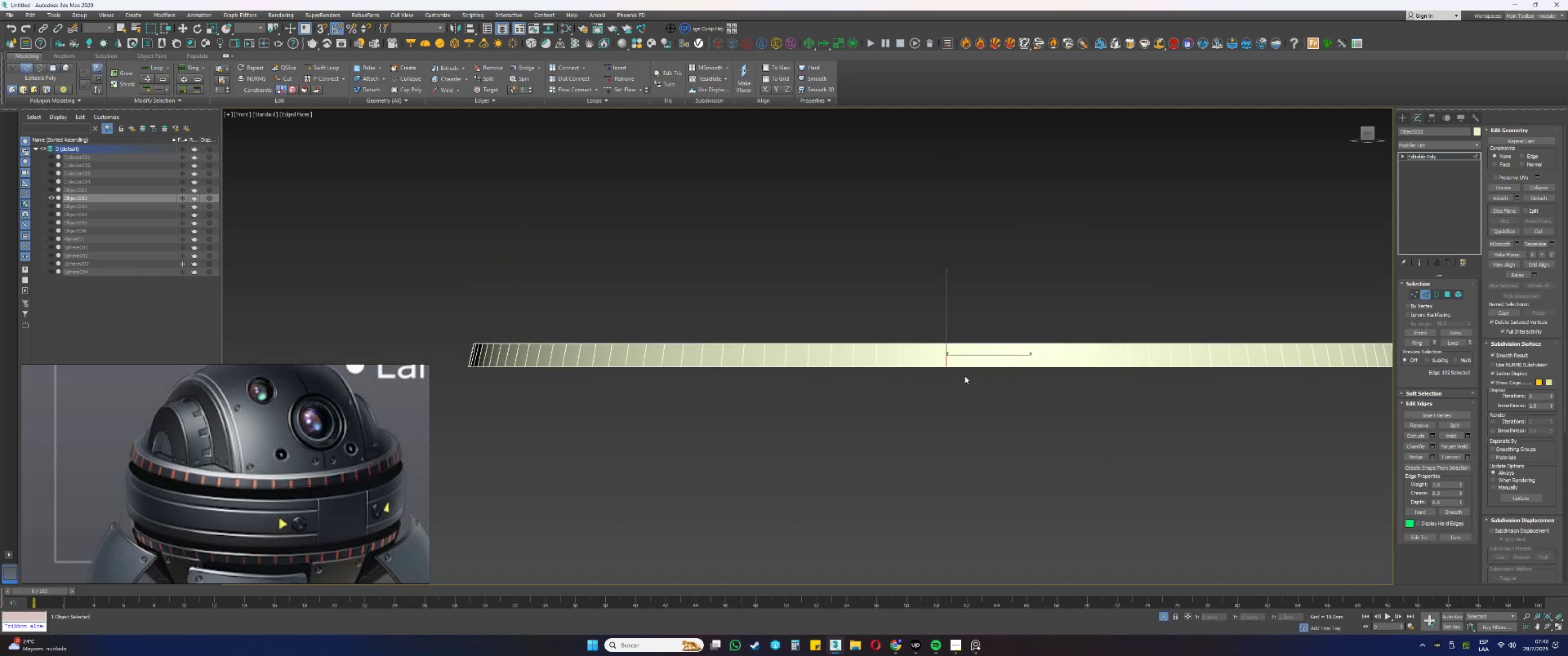 
hold_key(key=AltLeft, duration=0.6)
 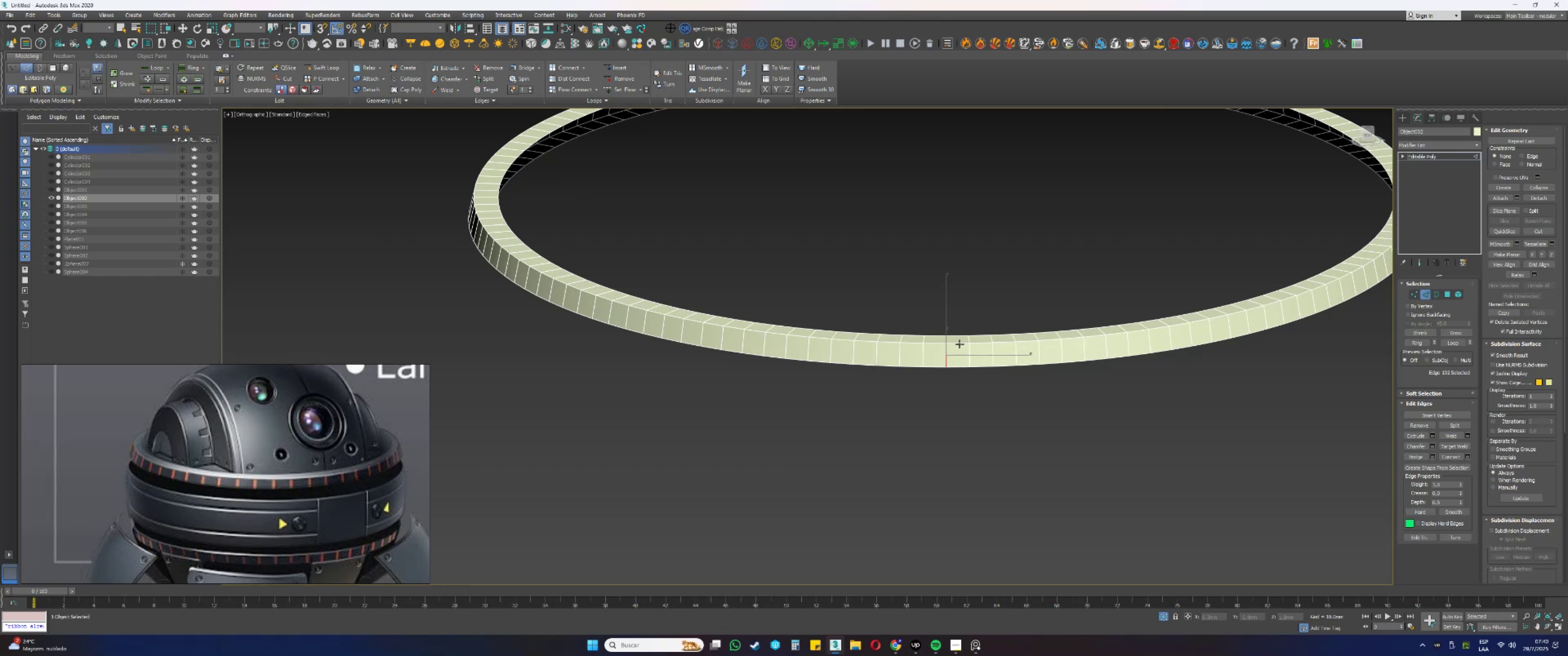 
left_click([959, 343])
 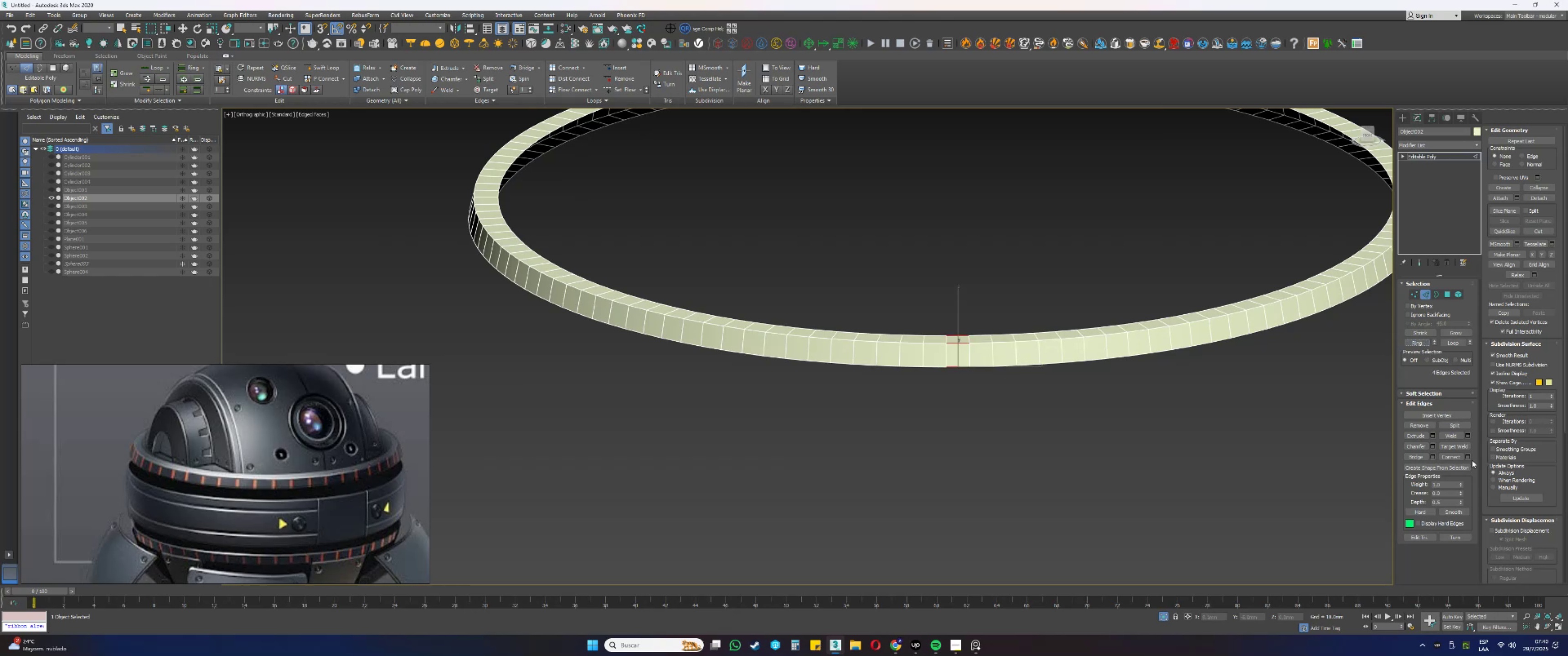 
left_click([1461, 341])
 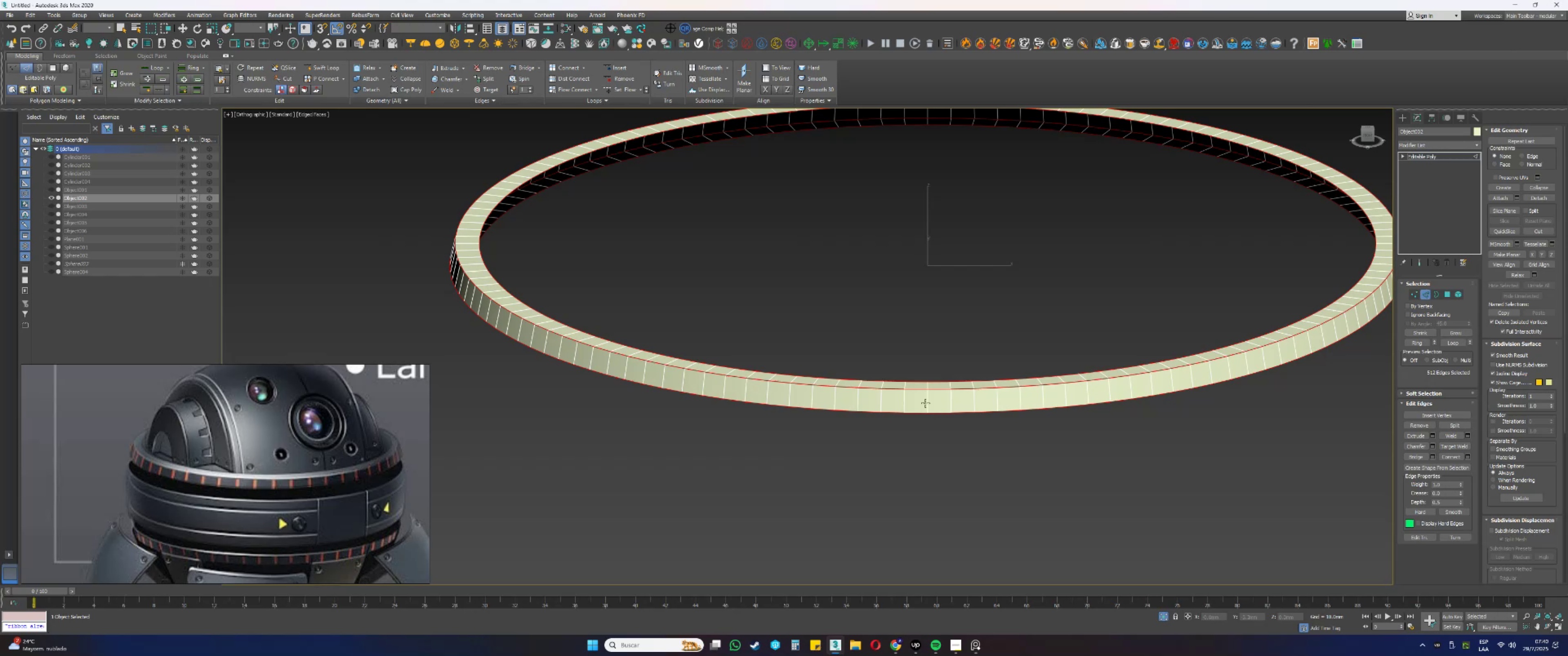 
wait(17.96)
 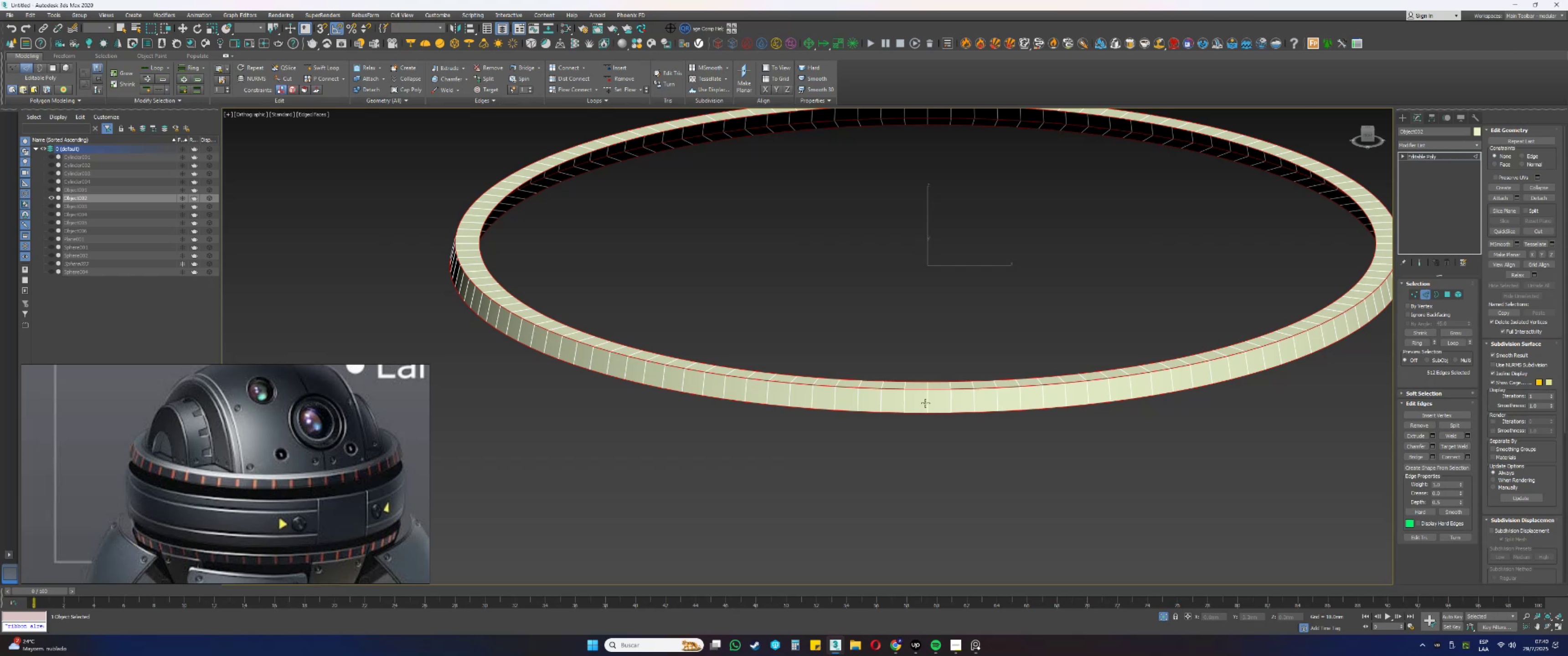 
left_click([1434, 443])
 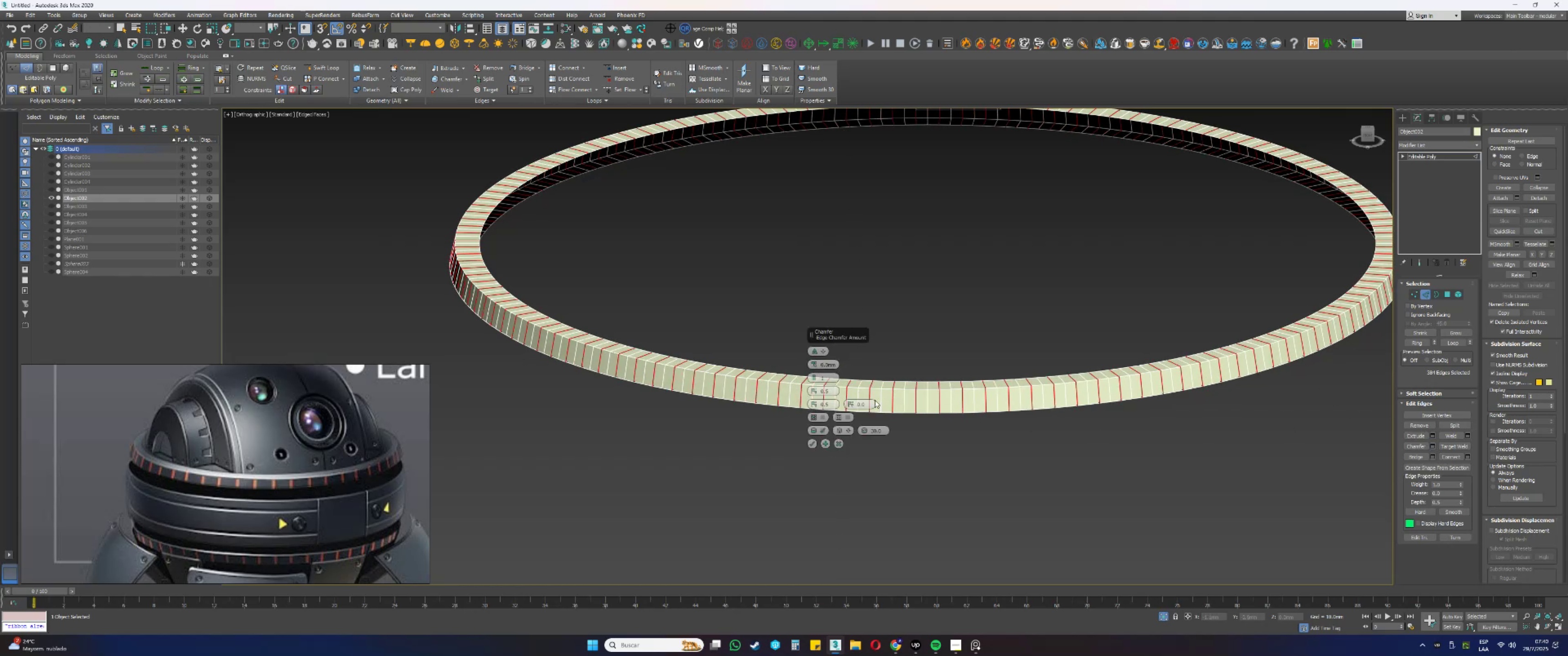 
scroll: coordinate [720, 402], scroll_direction: up, amount: 2.0
 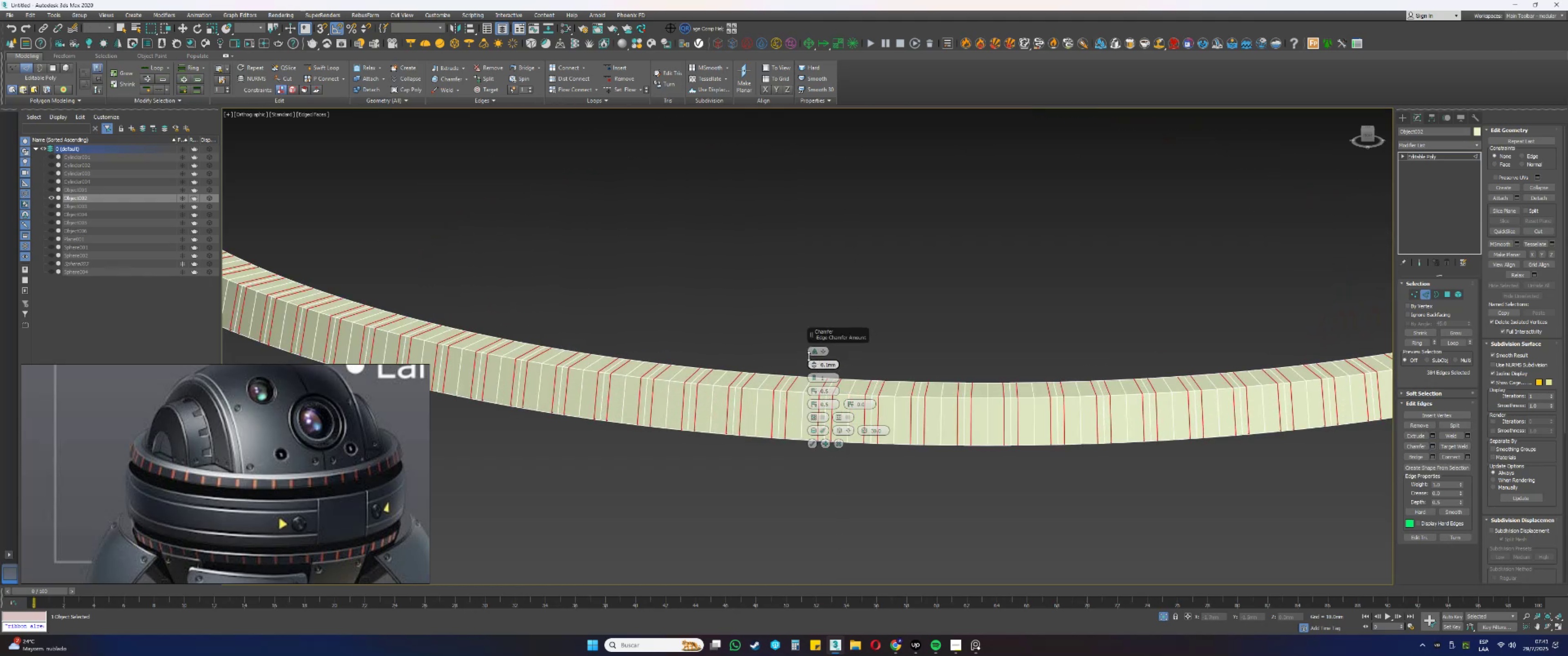 
wait(8.38)
 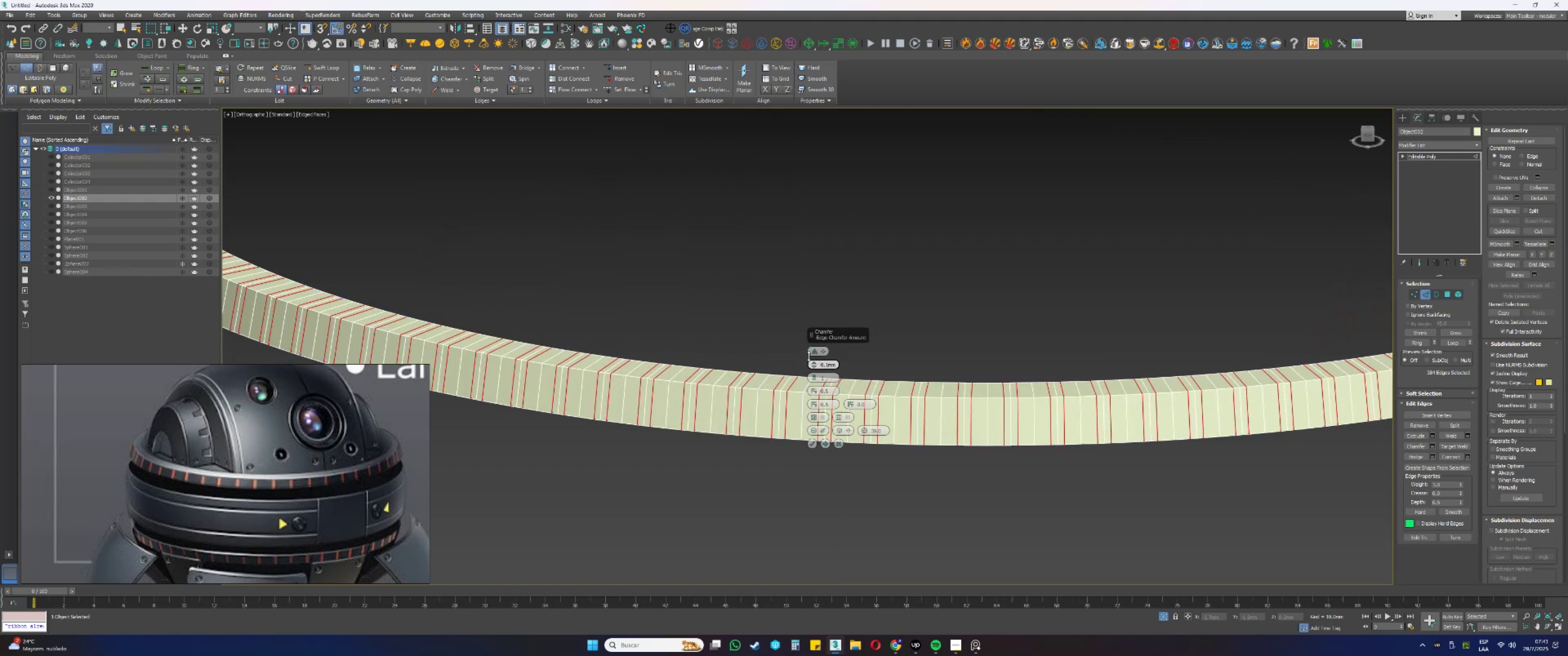 
double_click([823, 365])
 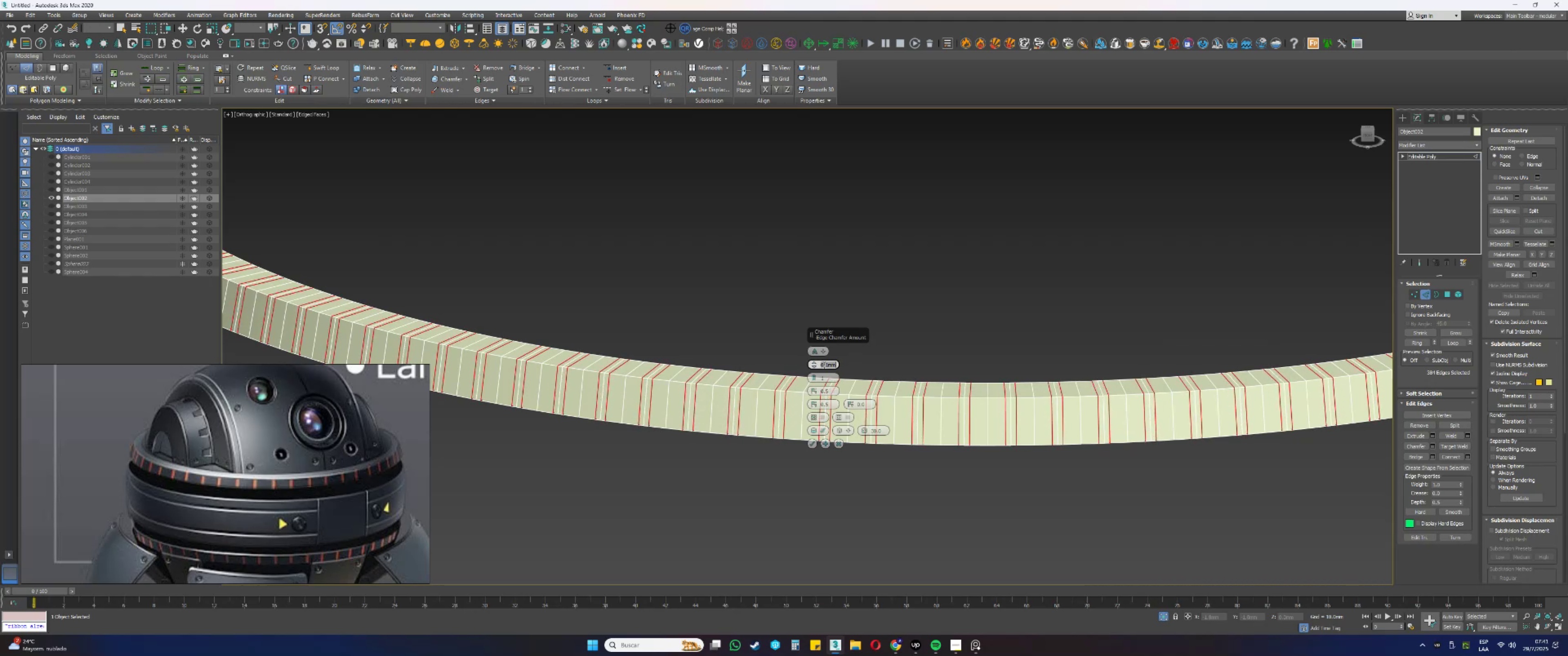 
key(NumpadDecimal)
 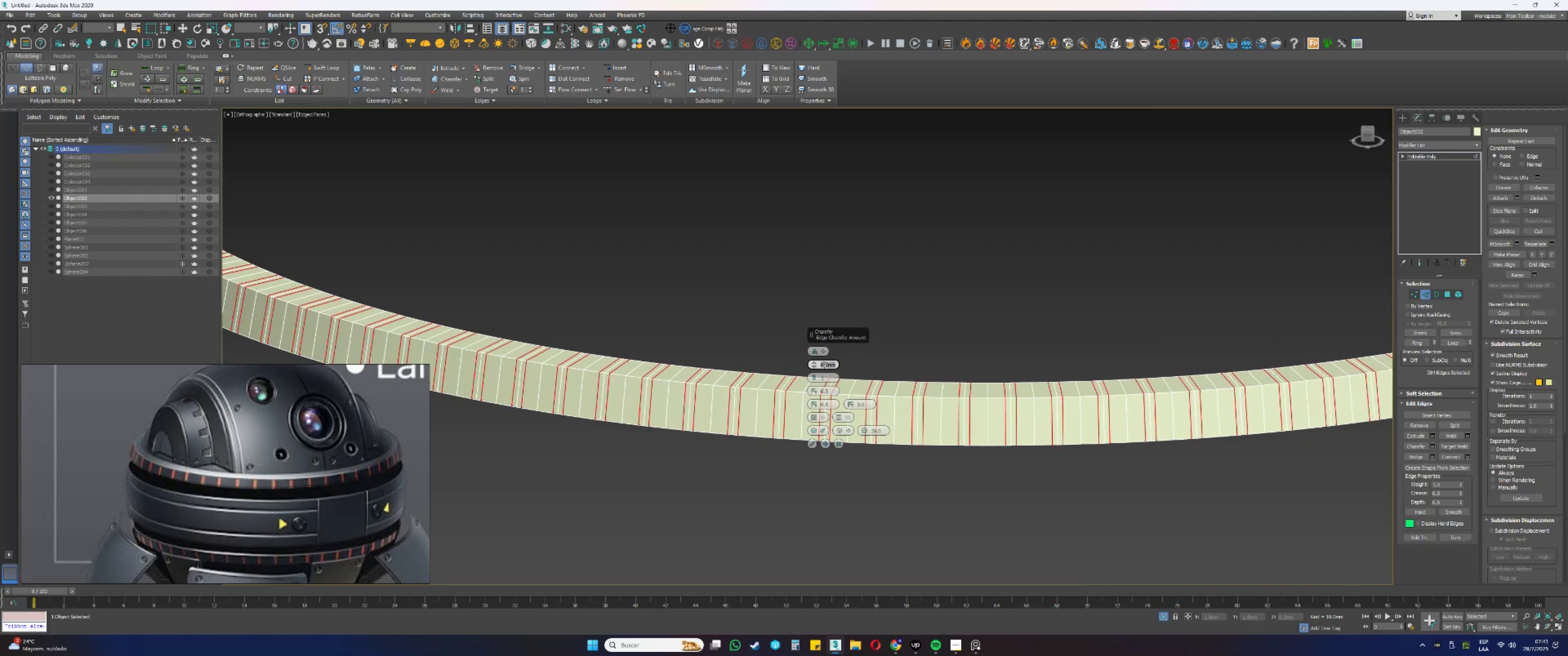 
key(Numpad1)
 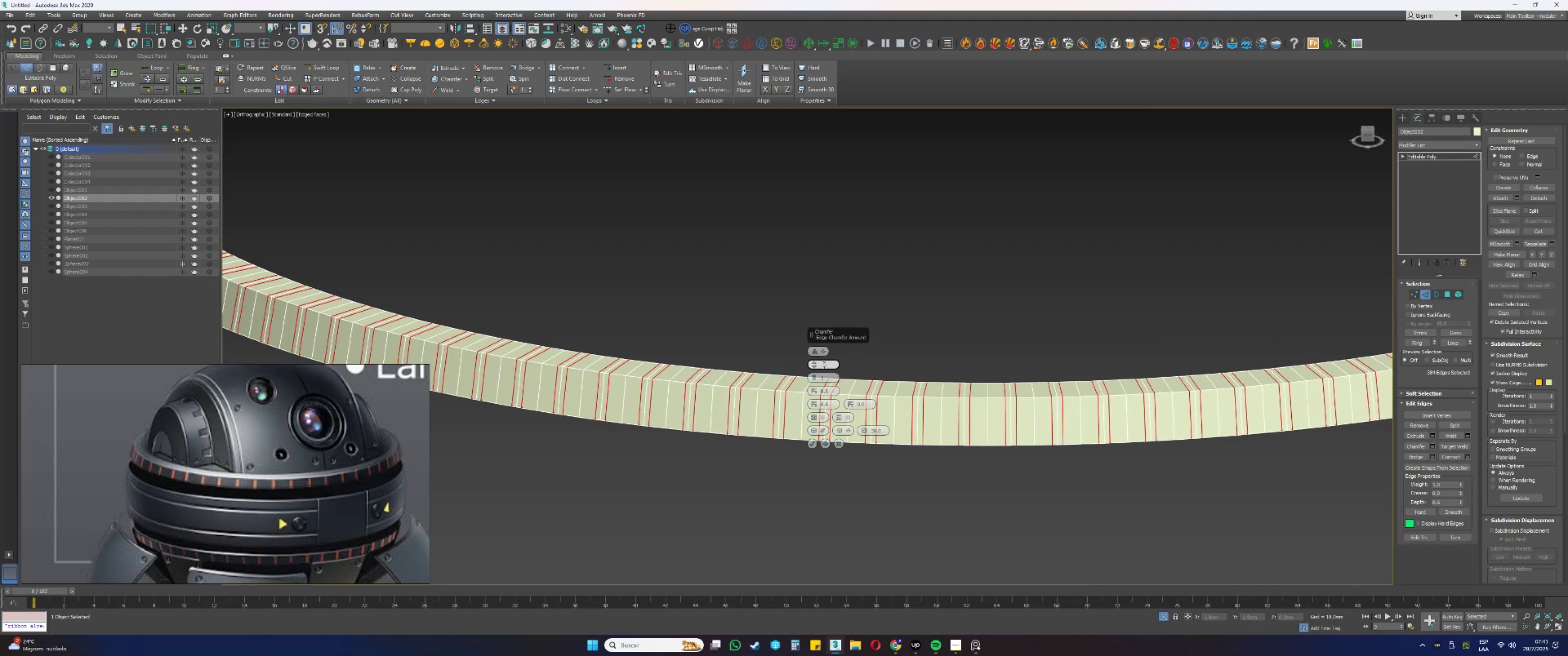 
key(NumpadEnter)
 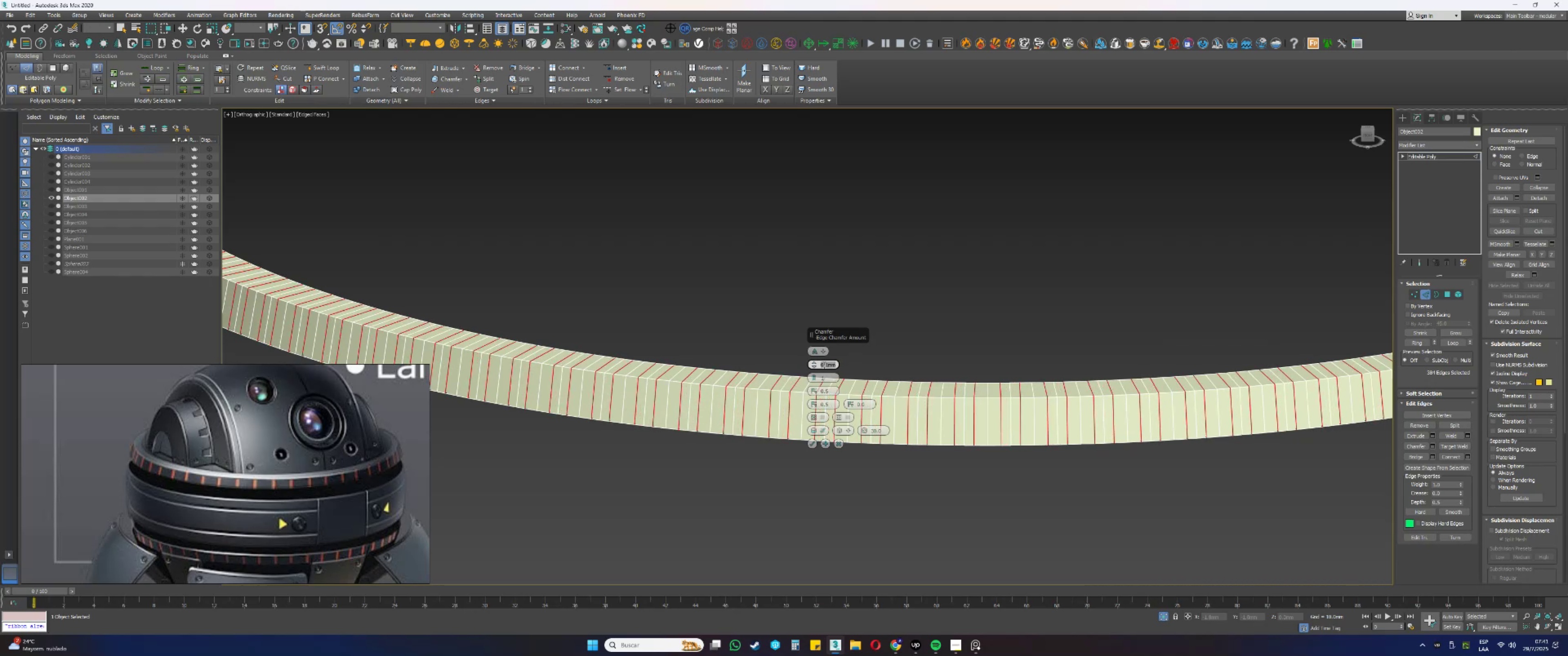 
key(NumpadDecimal)
 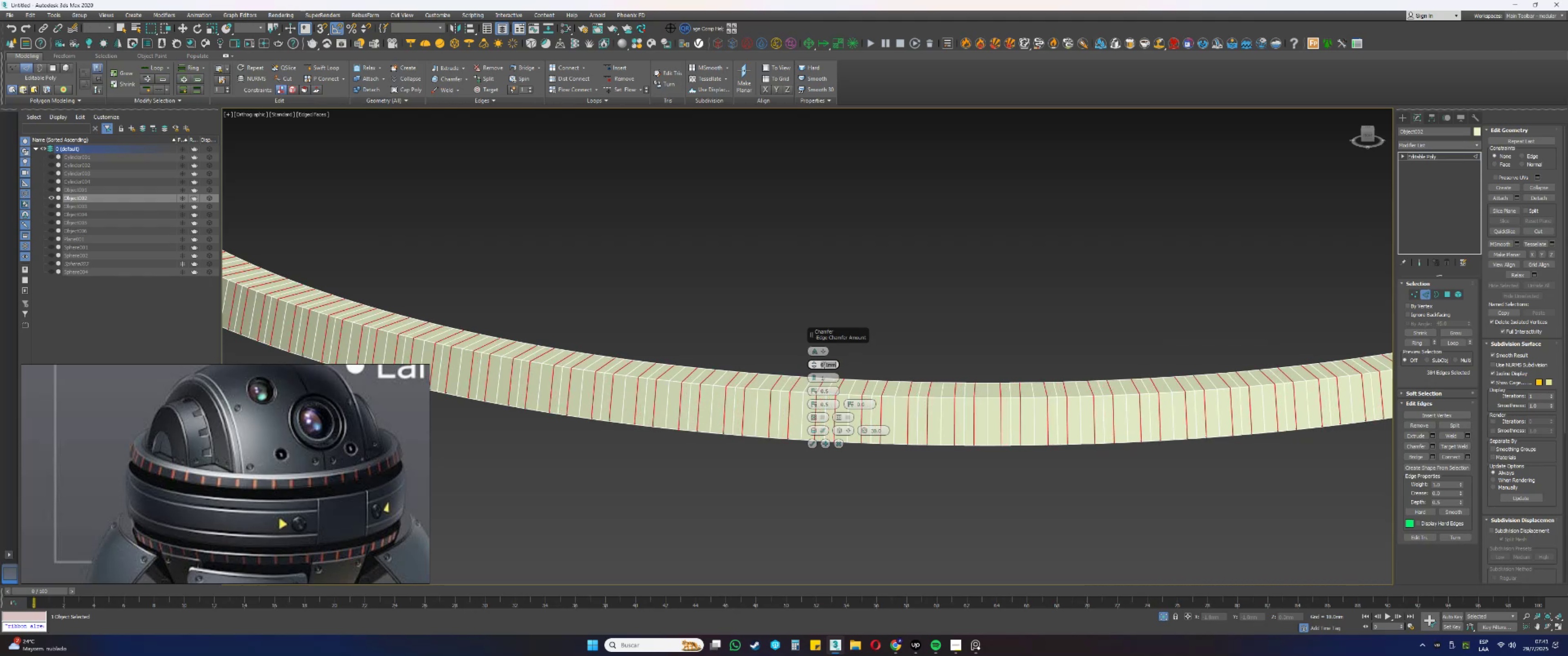 
key(Numpad0)
 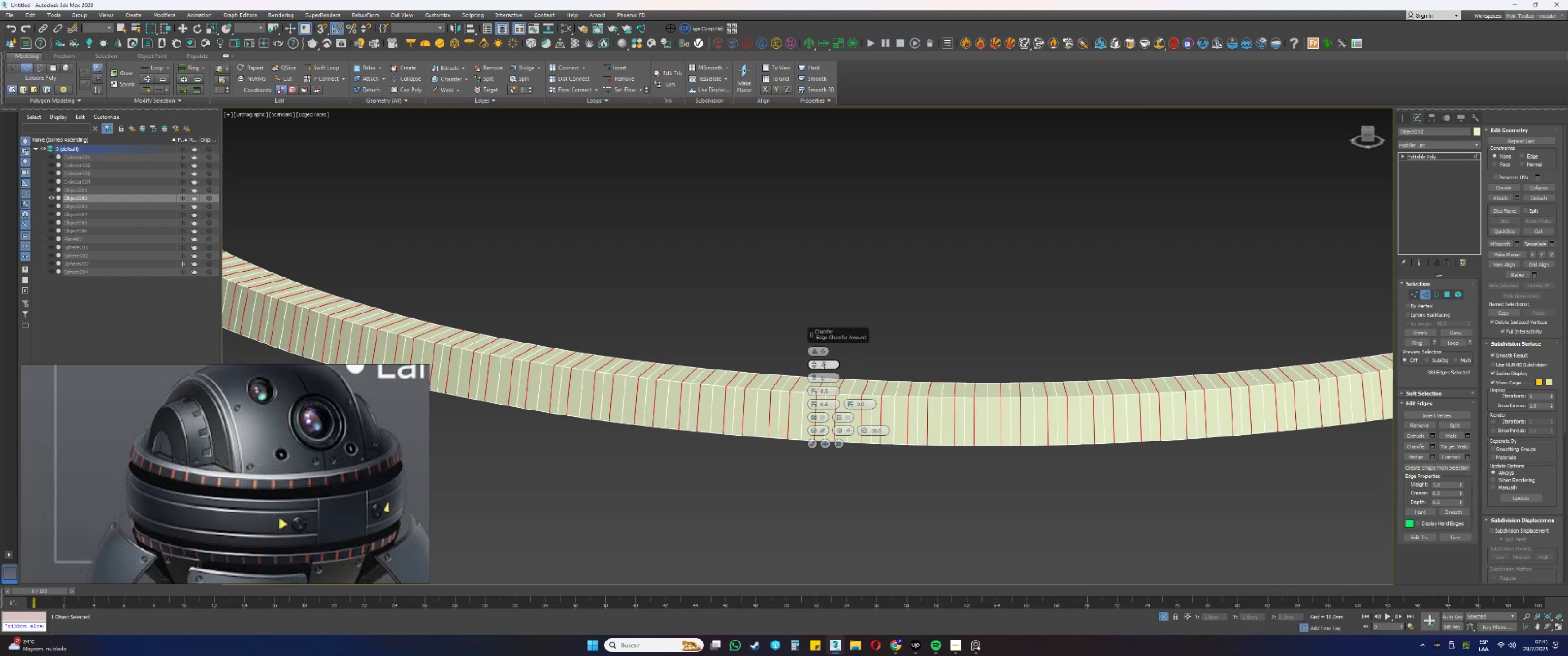 
key(Numpad5)
 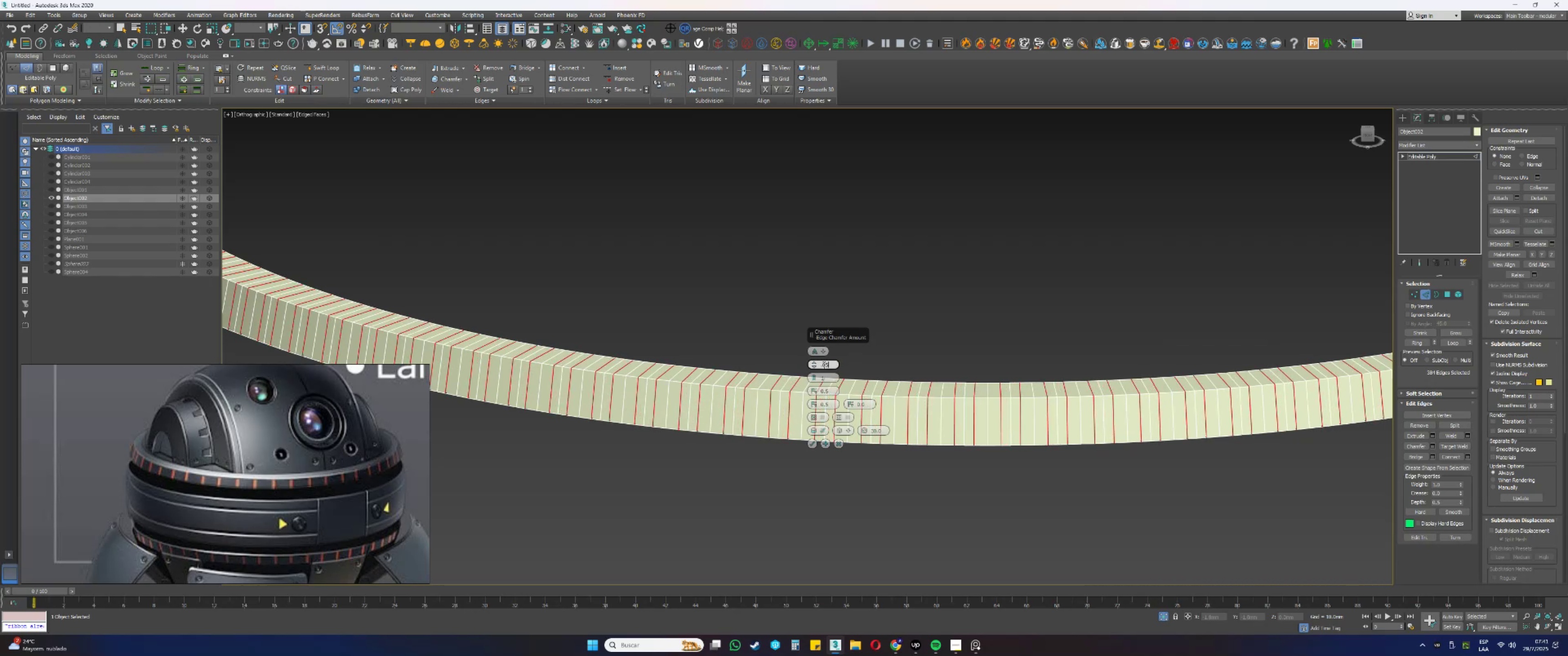 
key(NumpadEnter)
 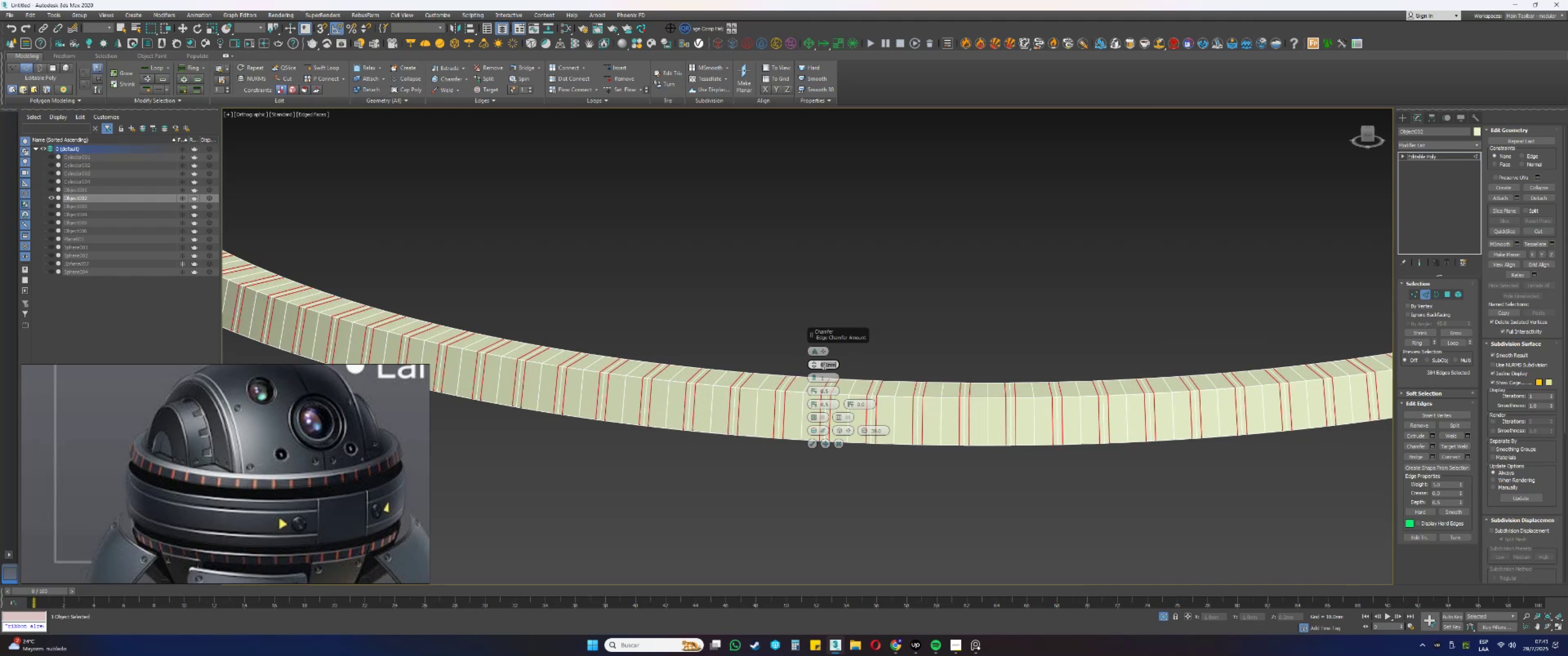 
scroll: coordinate [681, 416], scroll_direction: down, amount: 3.0
 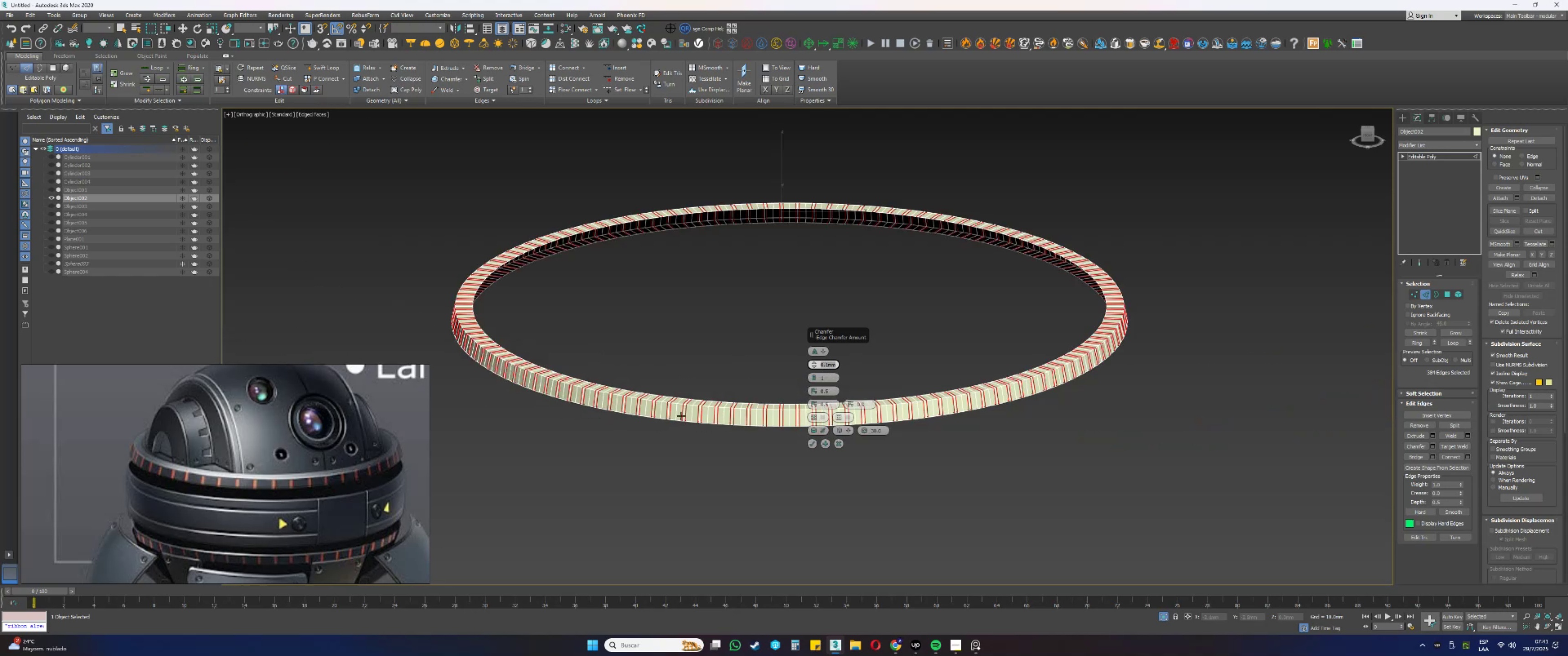 
scroll: coordinate [662, 404], scroll_direction: up, amount: 2.0
 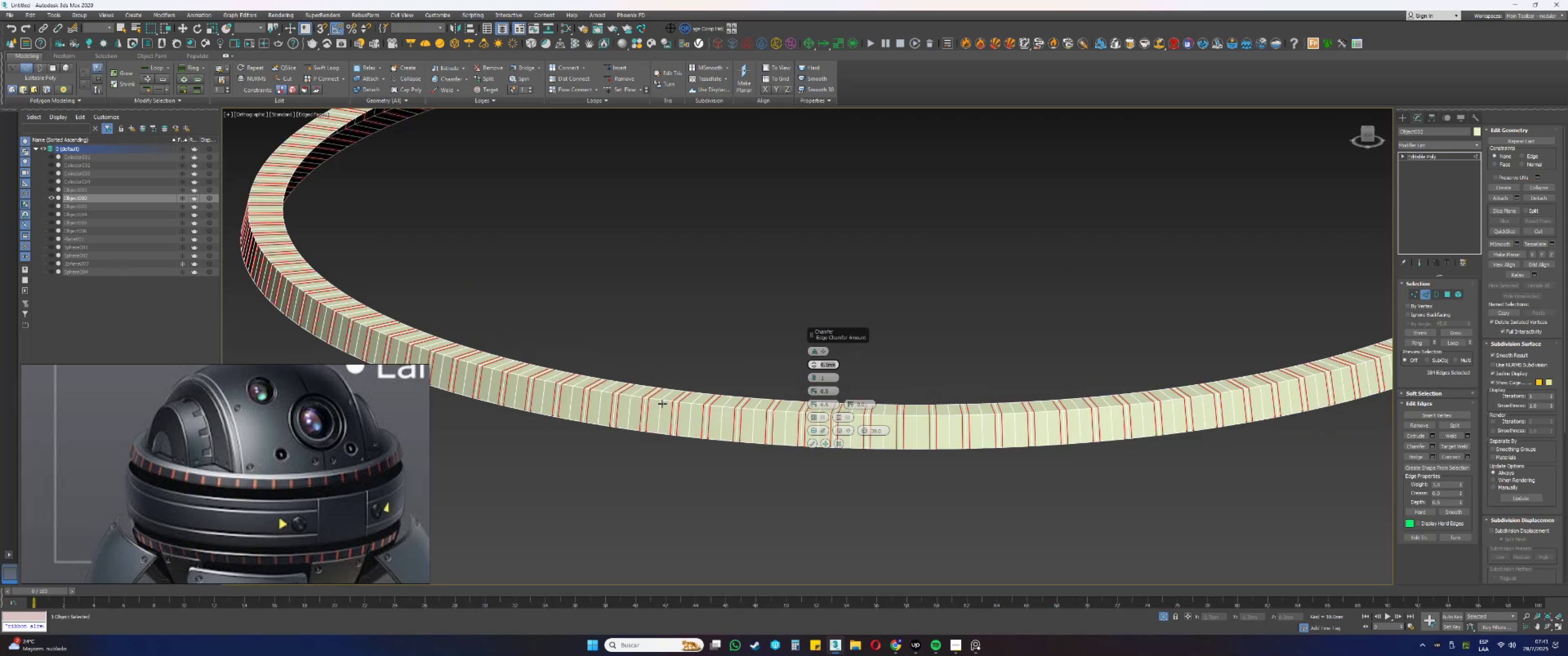 
scroll: coordinate [662, 404], scroll_direction: down, amount: 4.0
 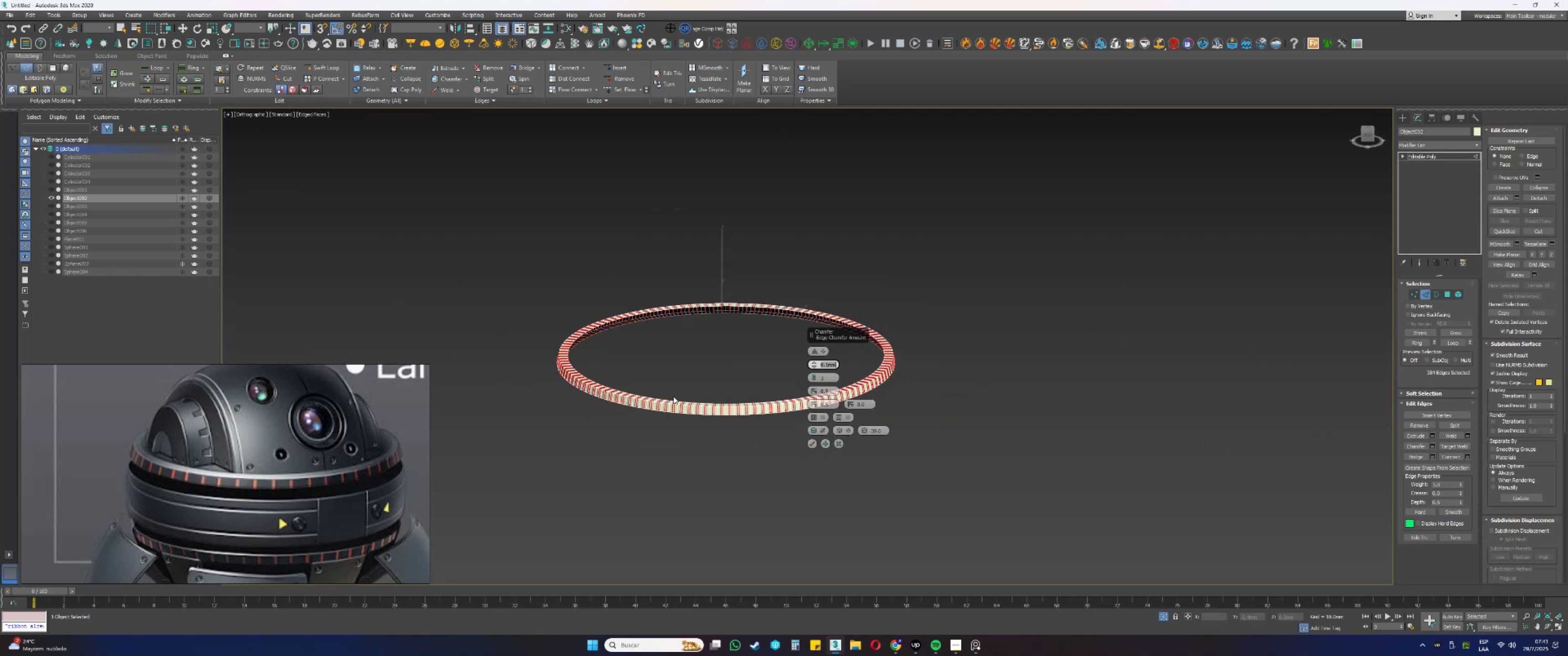 
hold_key(key=AltLeft, duration=0.47)
 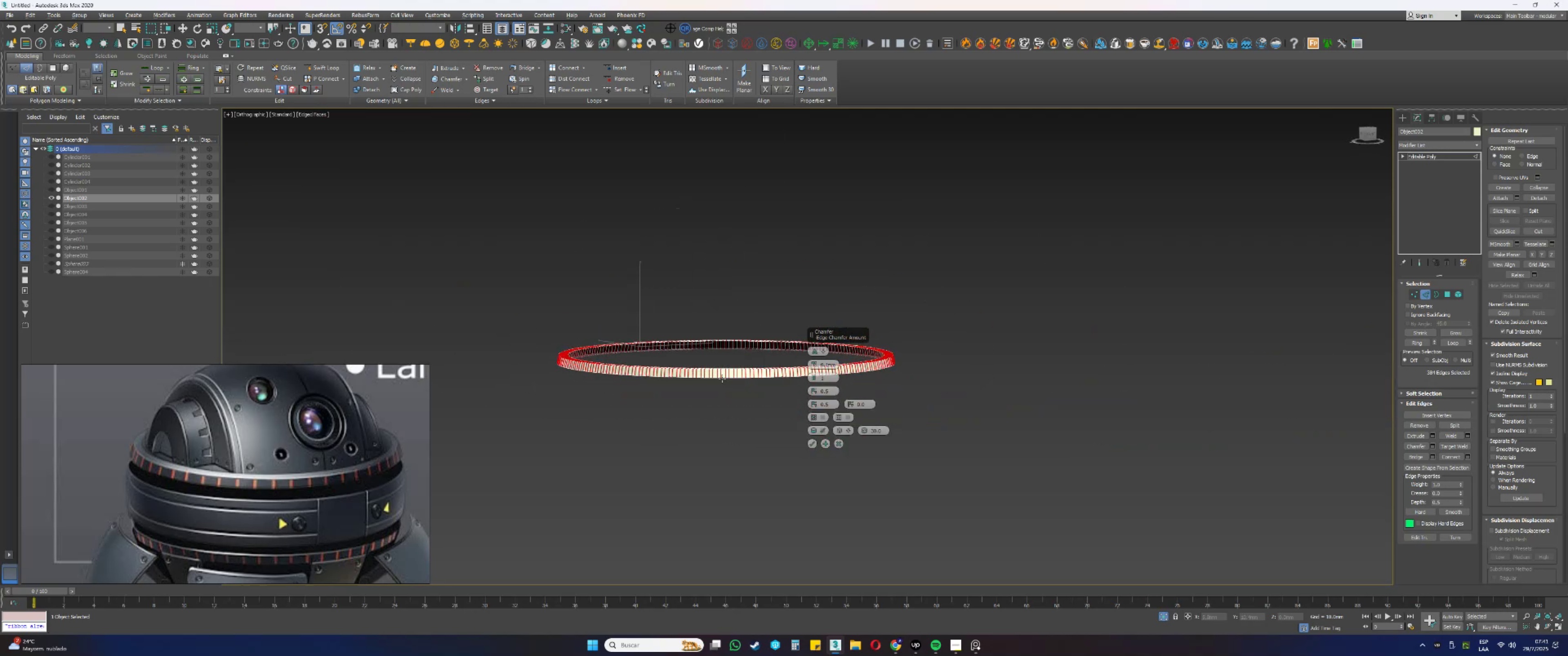 
scroll: coordinate [736, 368], scroll_direction: up, amount: 2.0
 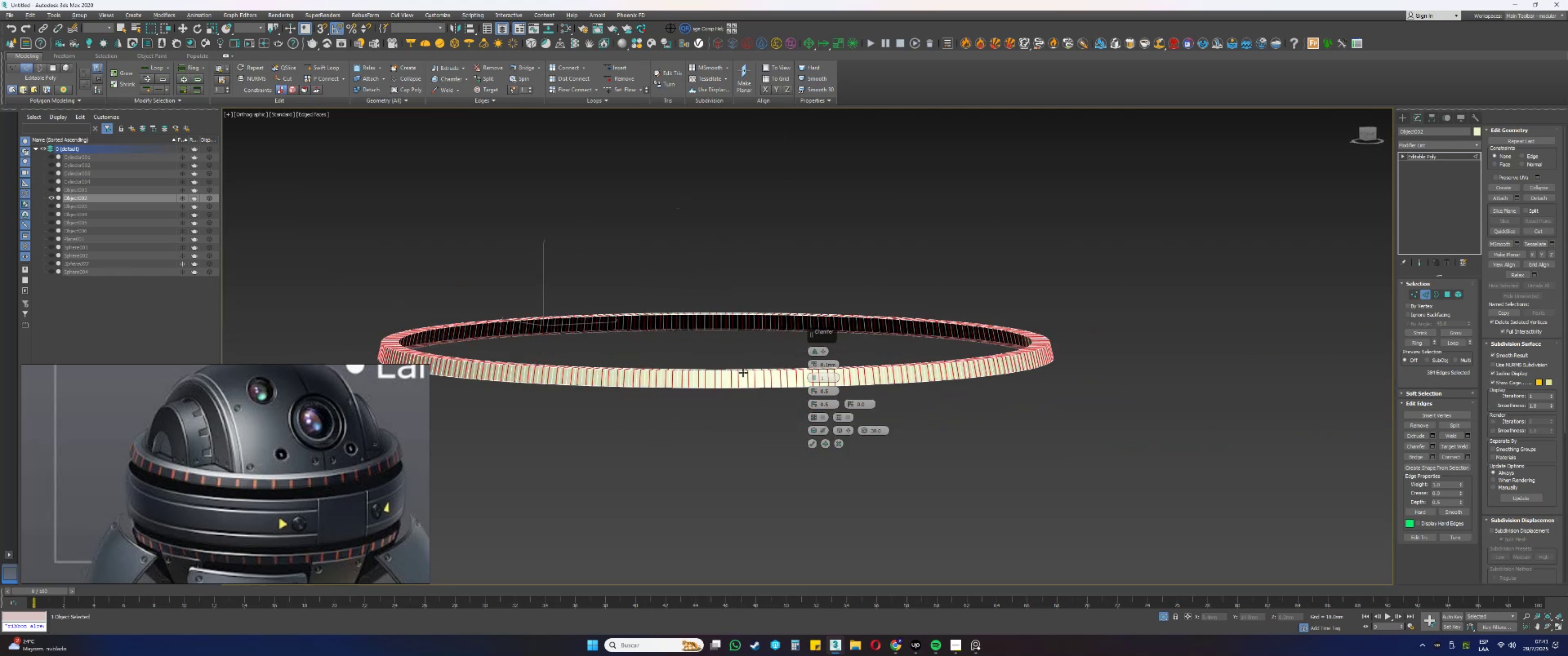 
hold_key(key=AltLeft, duration=0.47)
 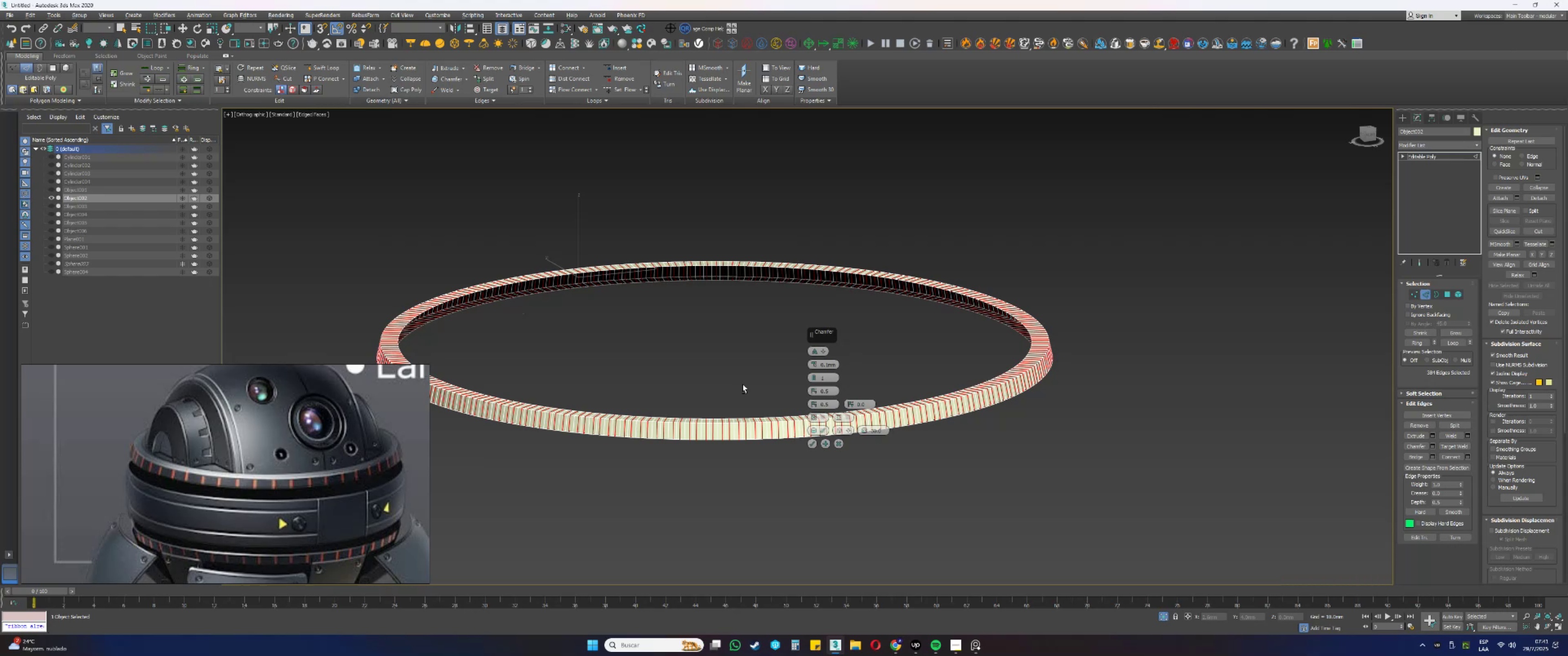 
scroll: coordinate [730, 425], scroll_direction: up, amount: 3.0
 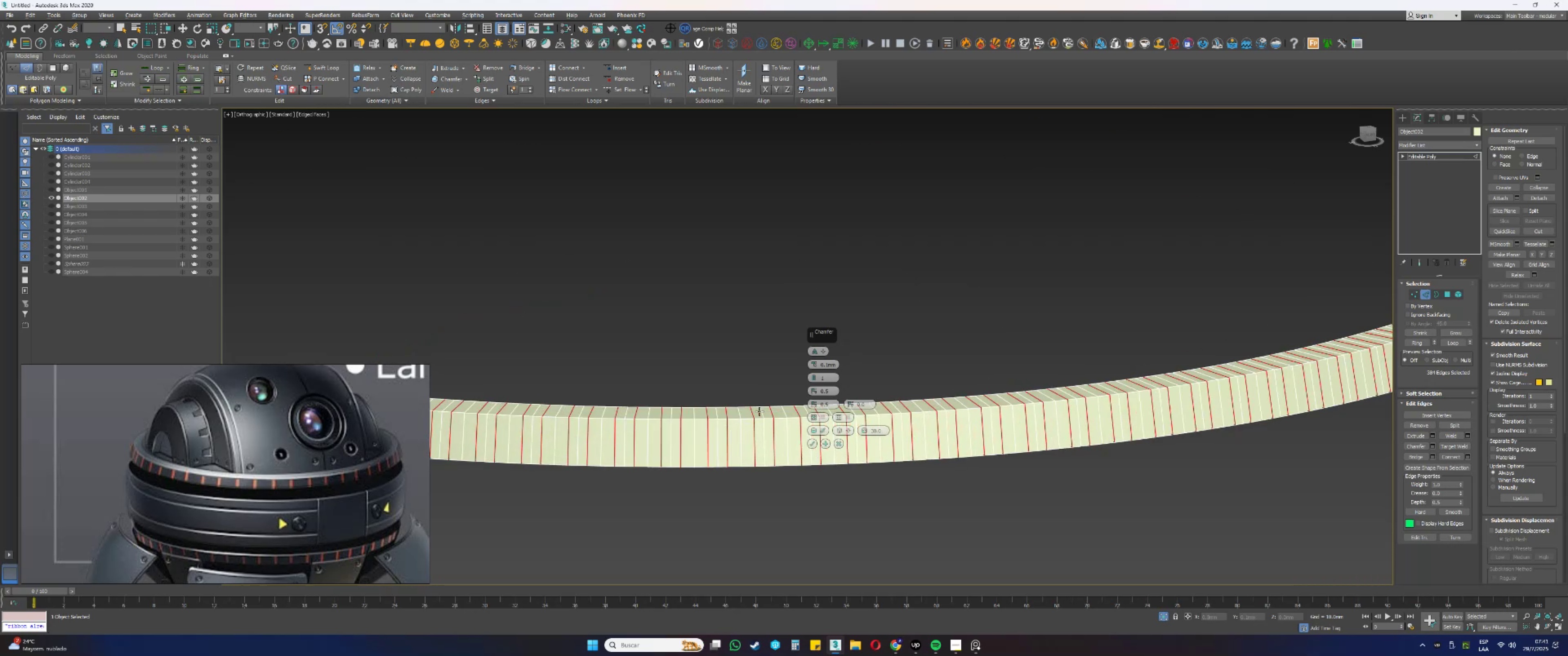 
left_click([836, 443])
 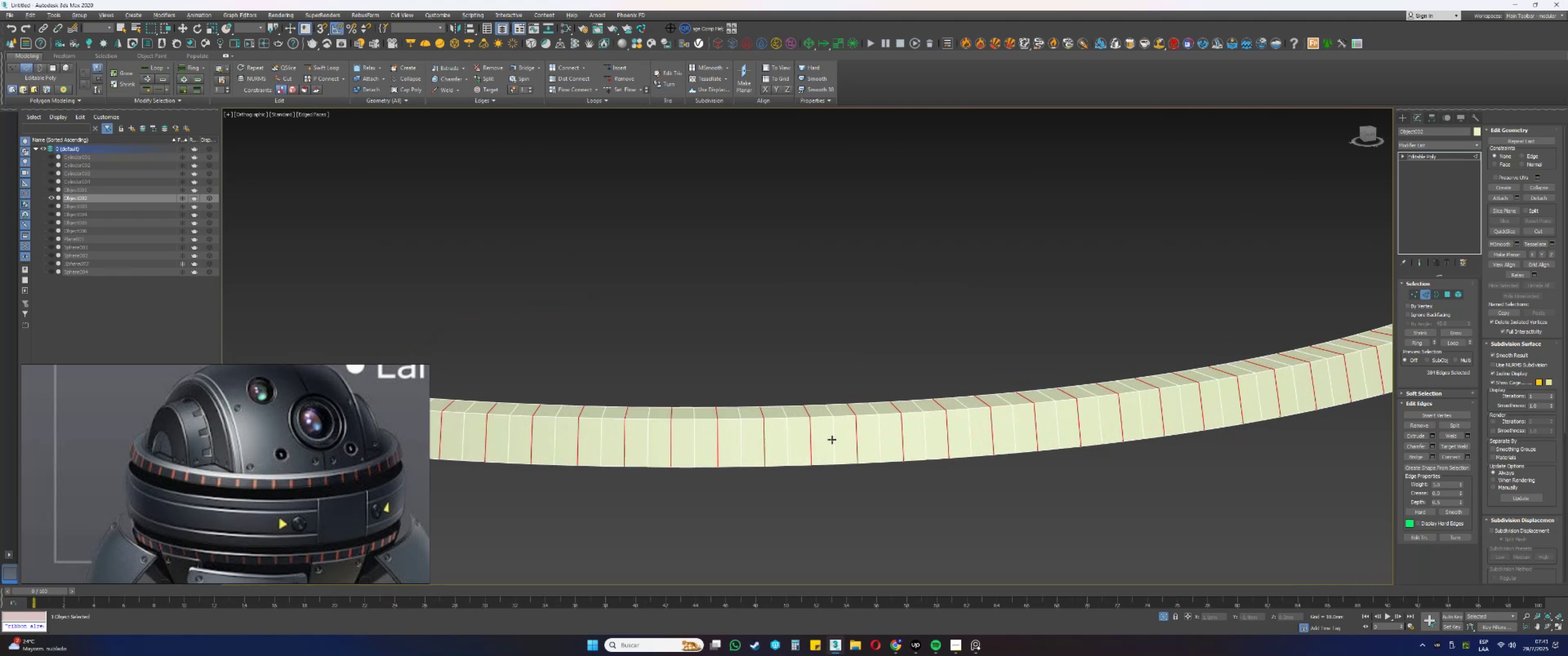 
key(Control+Backspace)
 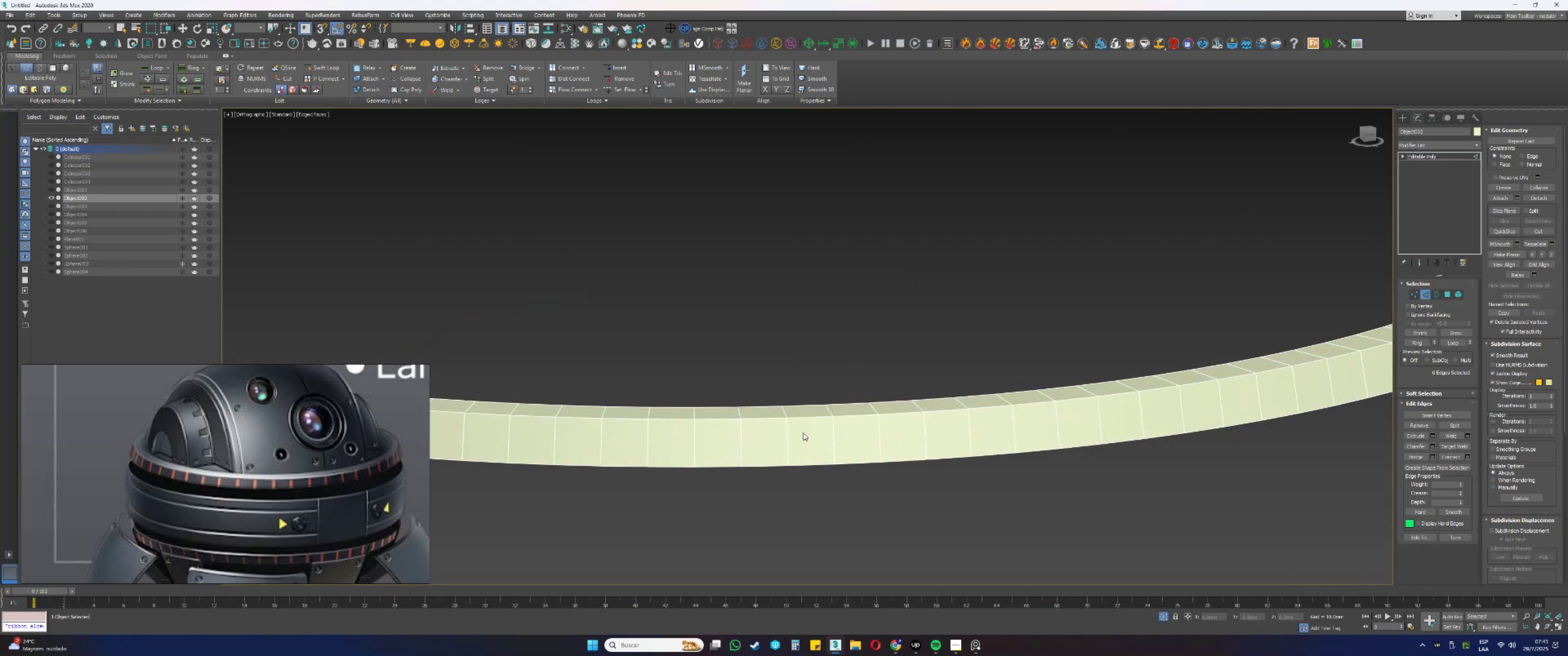 
left_click([785, 430])
 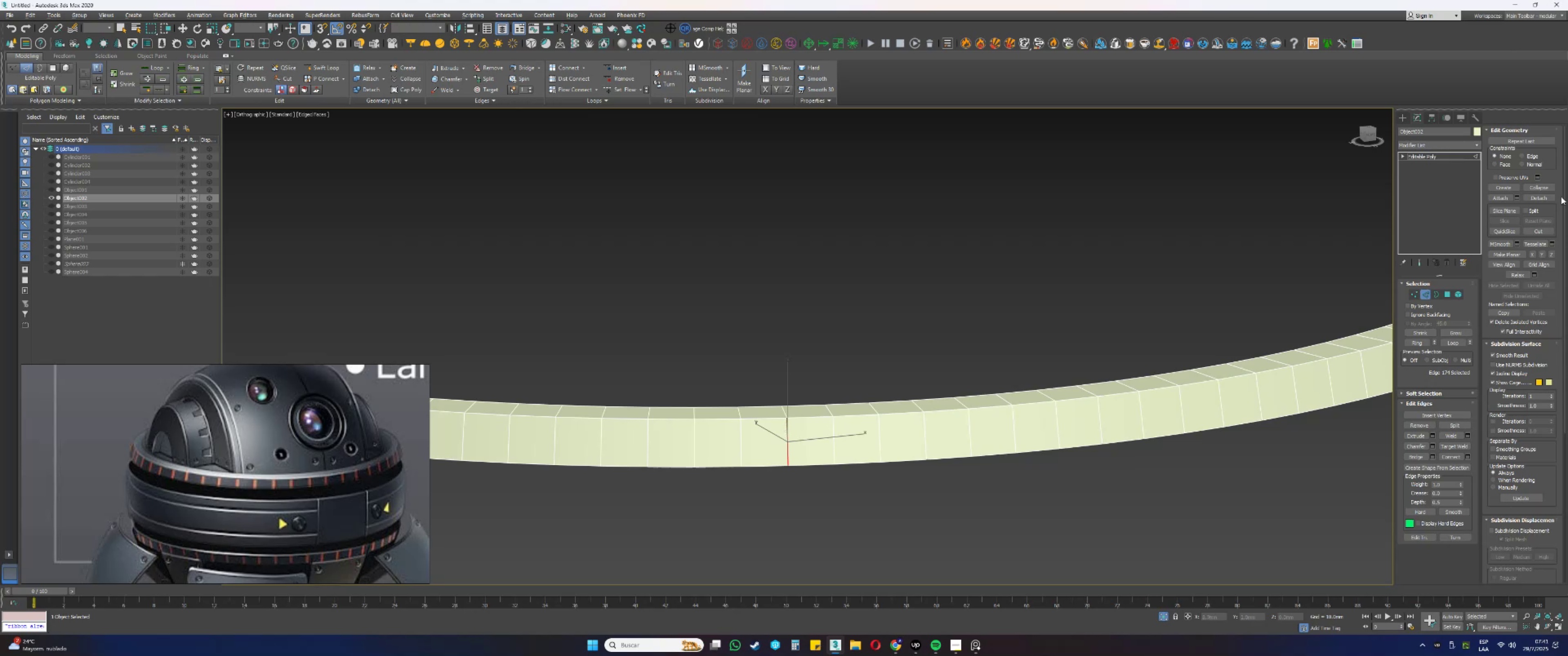 
double_click([1530, 158])
 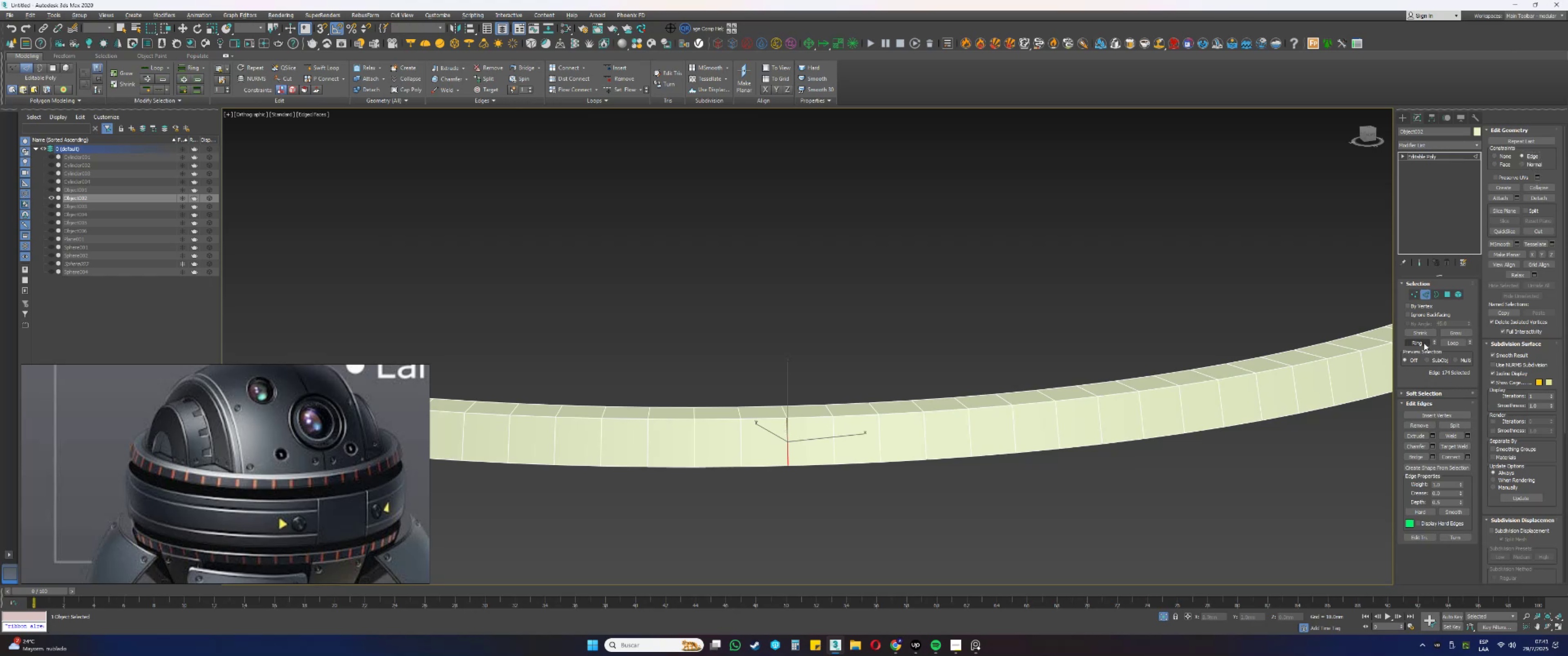 
double_click([1448, 343])
 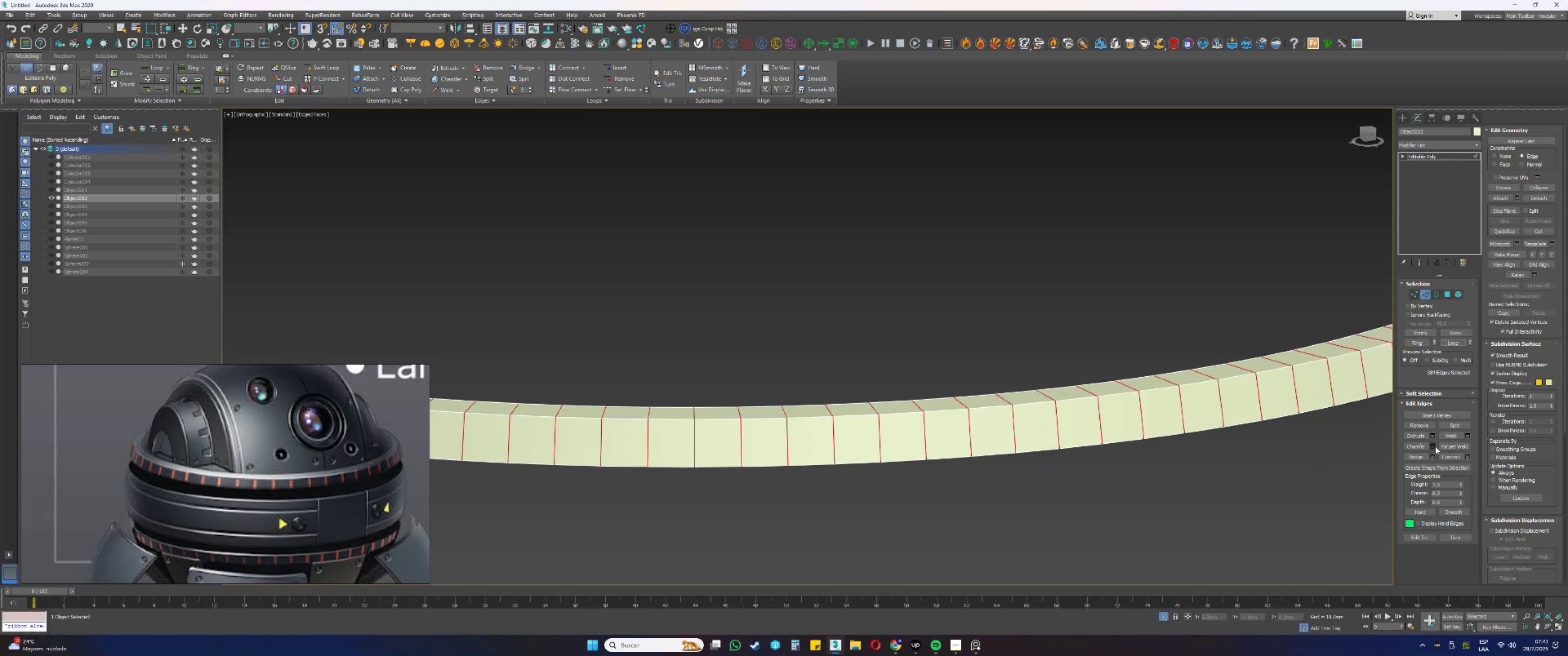 
left_click([1434, 446])
 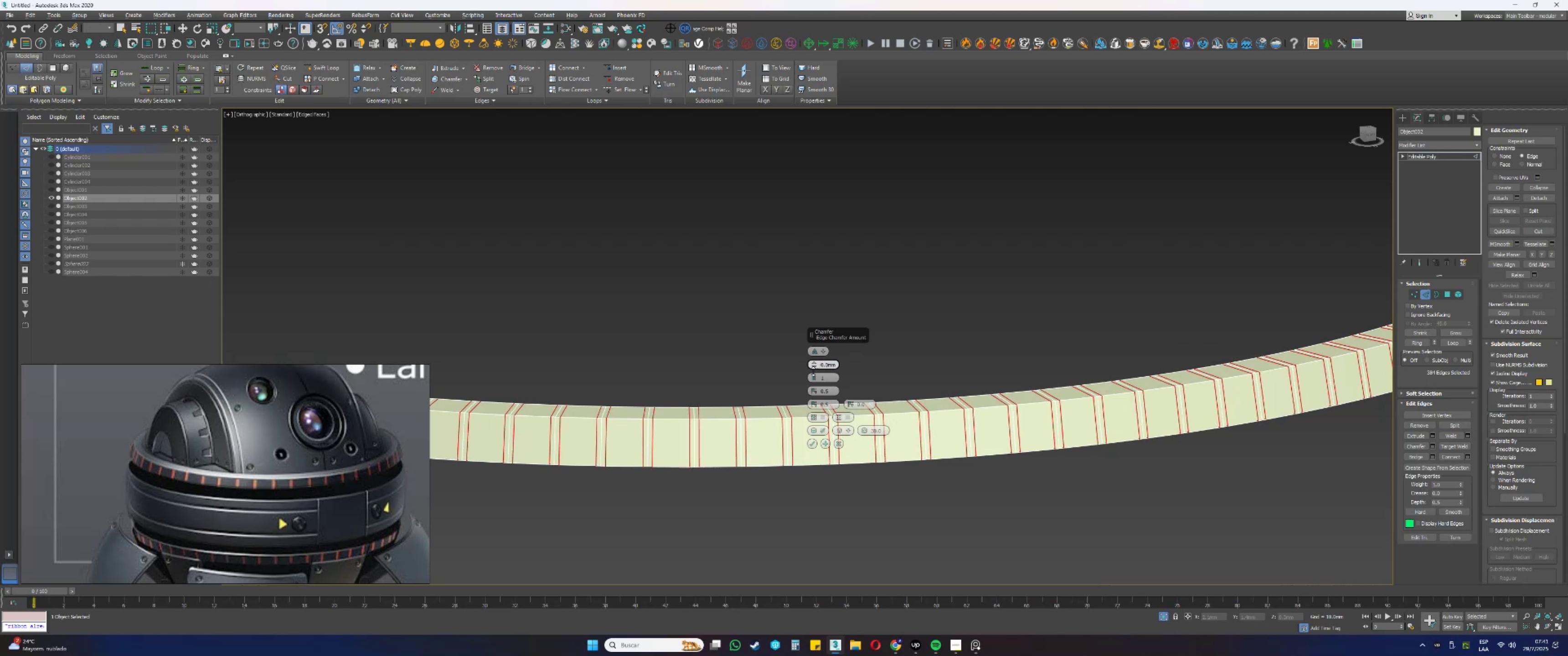 
wait(5.43)
 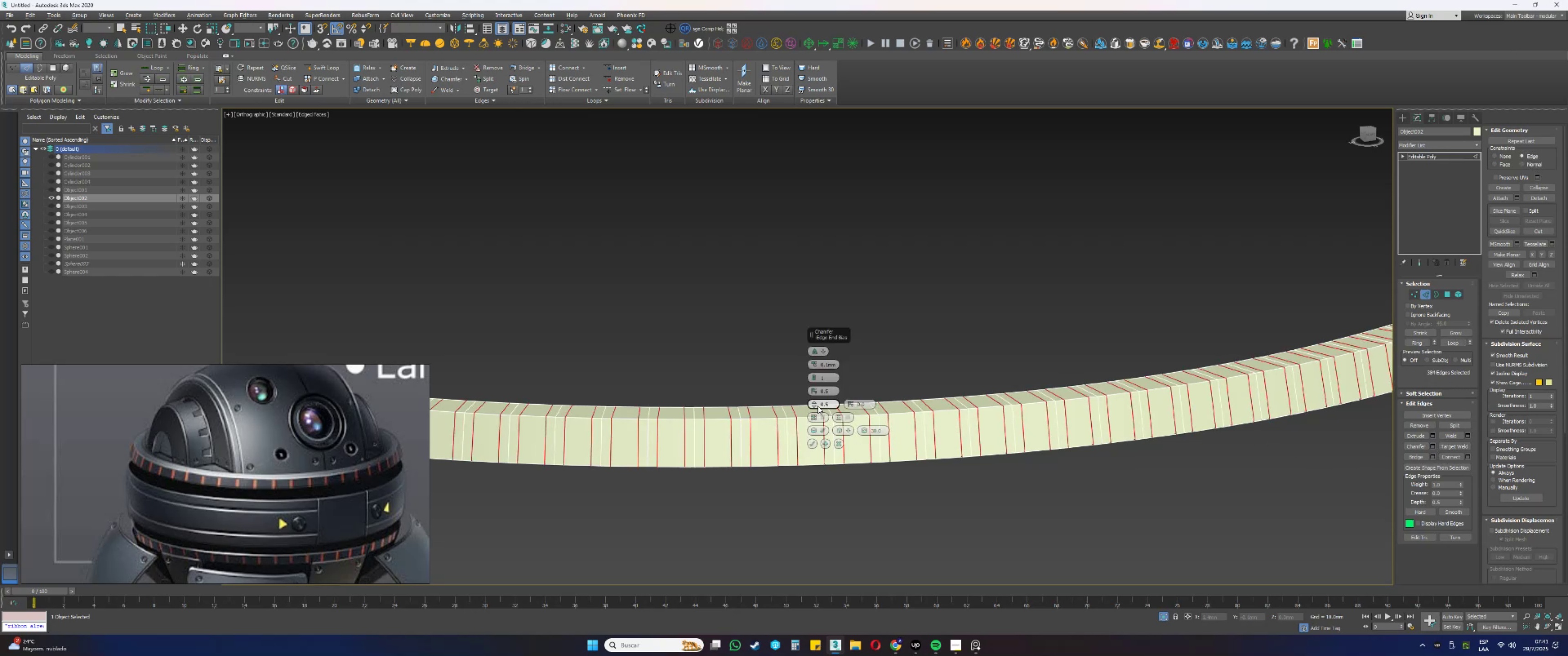 
double_click([829, 366])
 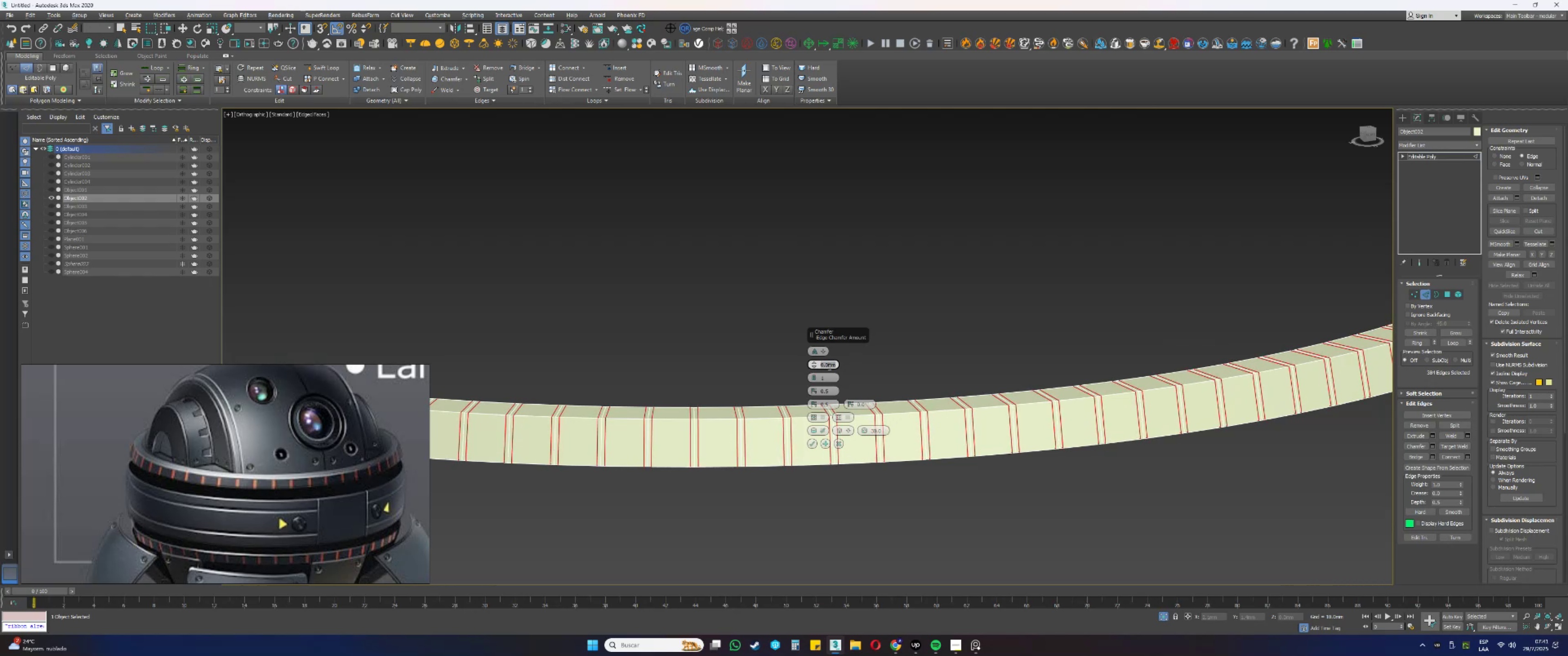 
key(NumpadDecimal)
 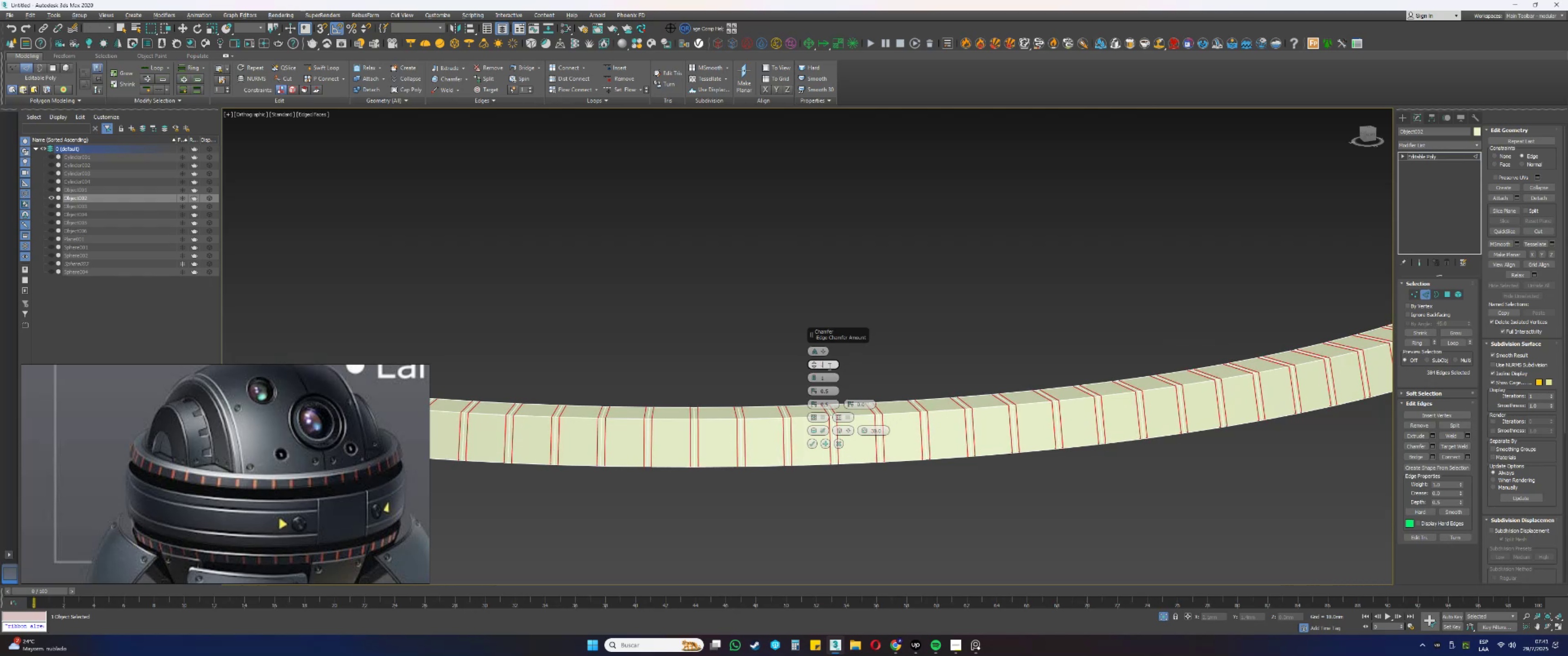 
key(Numpad0)
 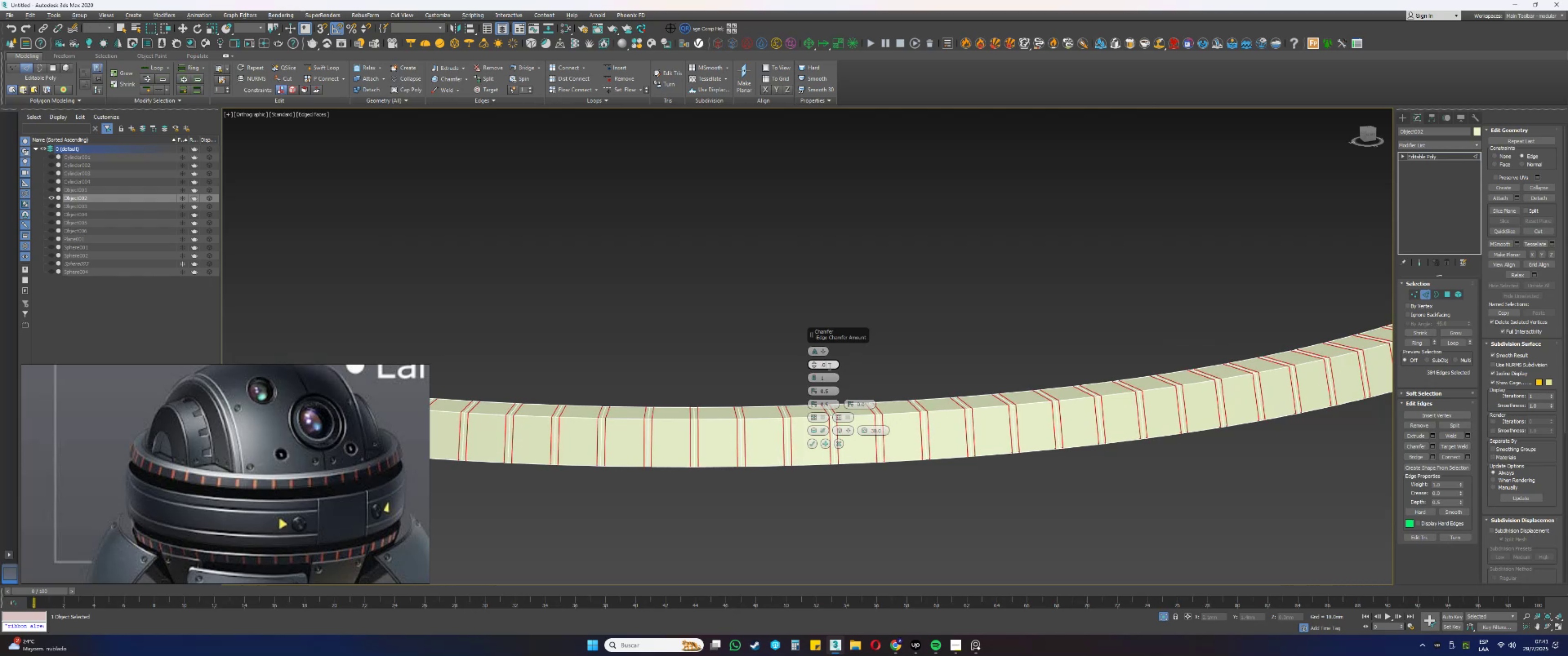 
key(Numpad5)
 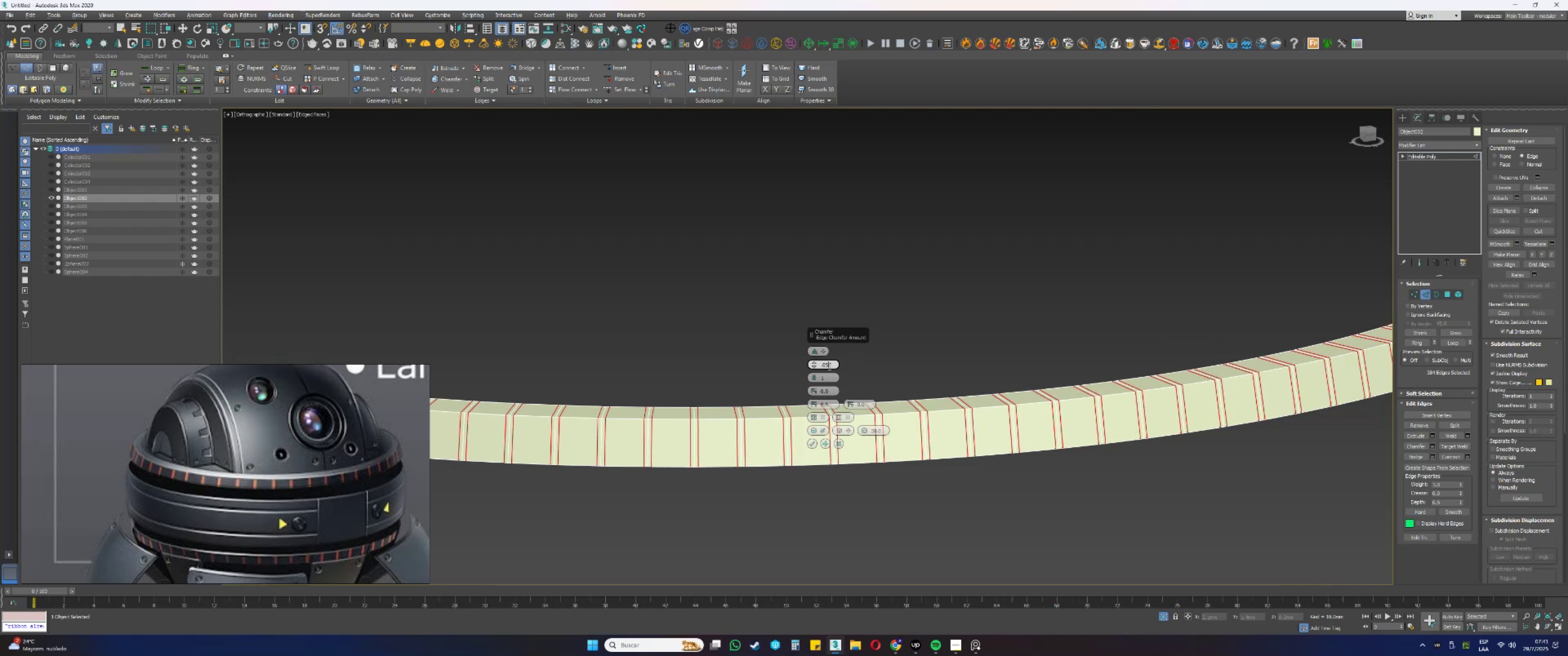 
key(NumpadEnter)
 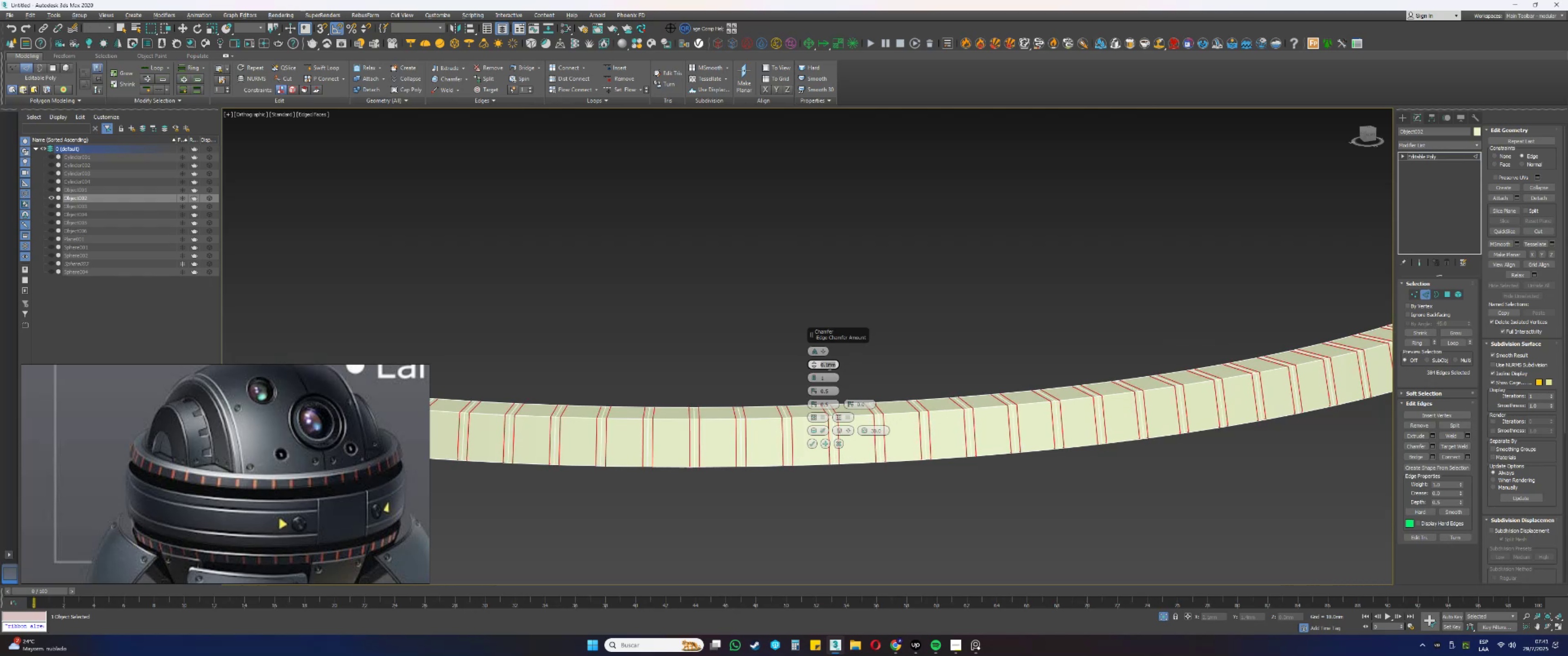 
wait(9.36)
 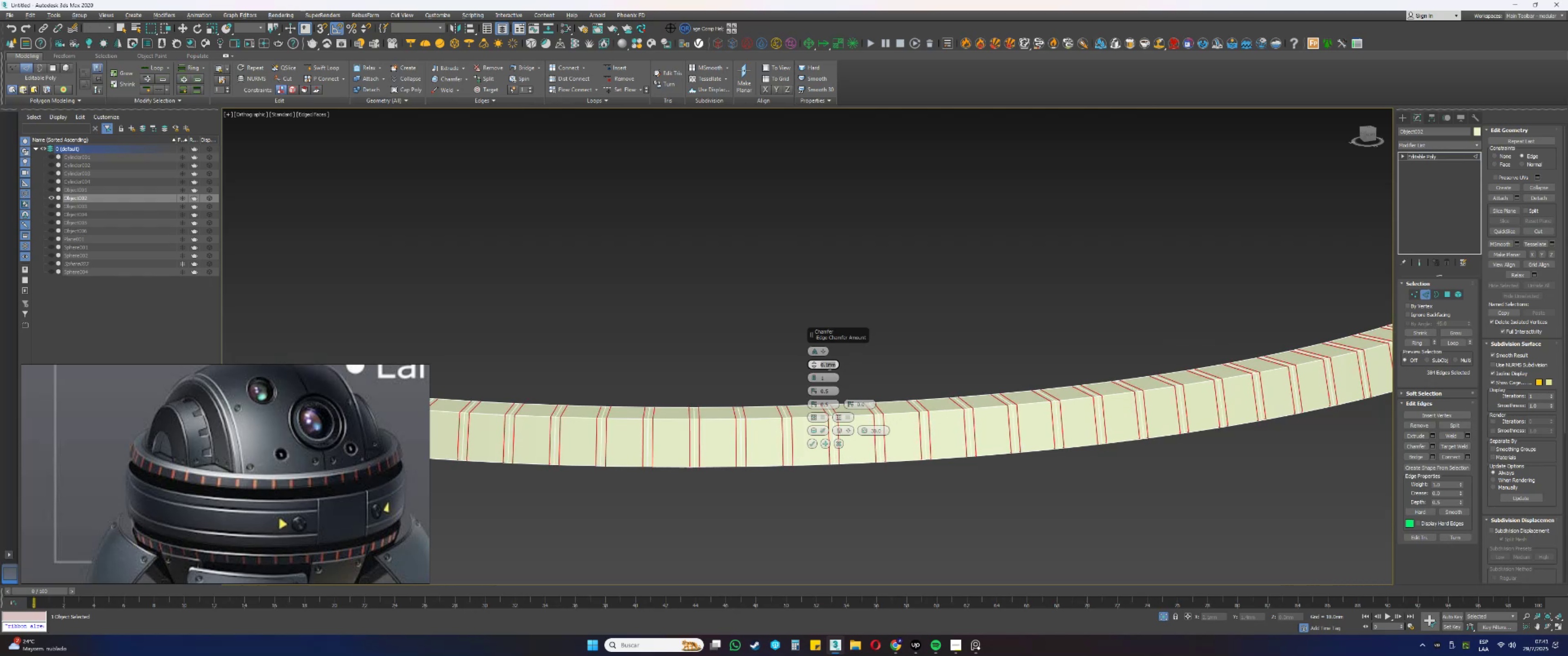 
key(Control+ControlLeft)
 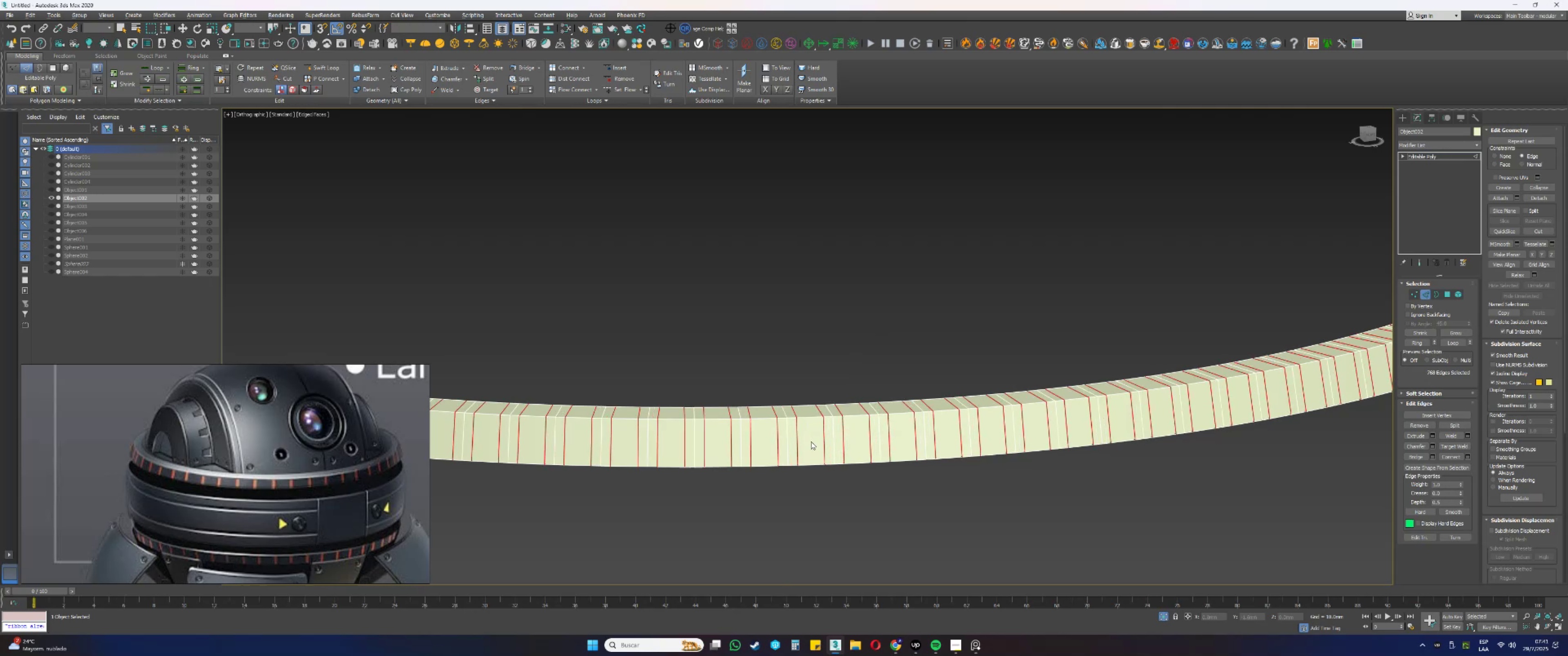 
key(Control+Z)
 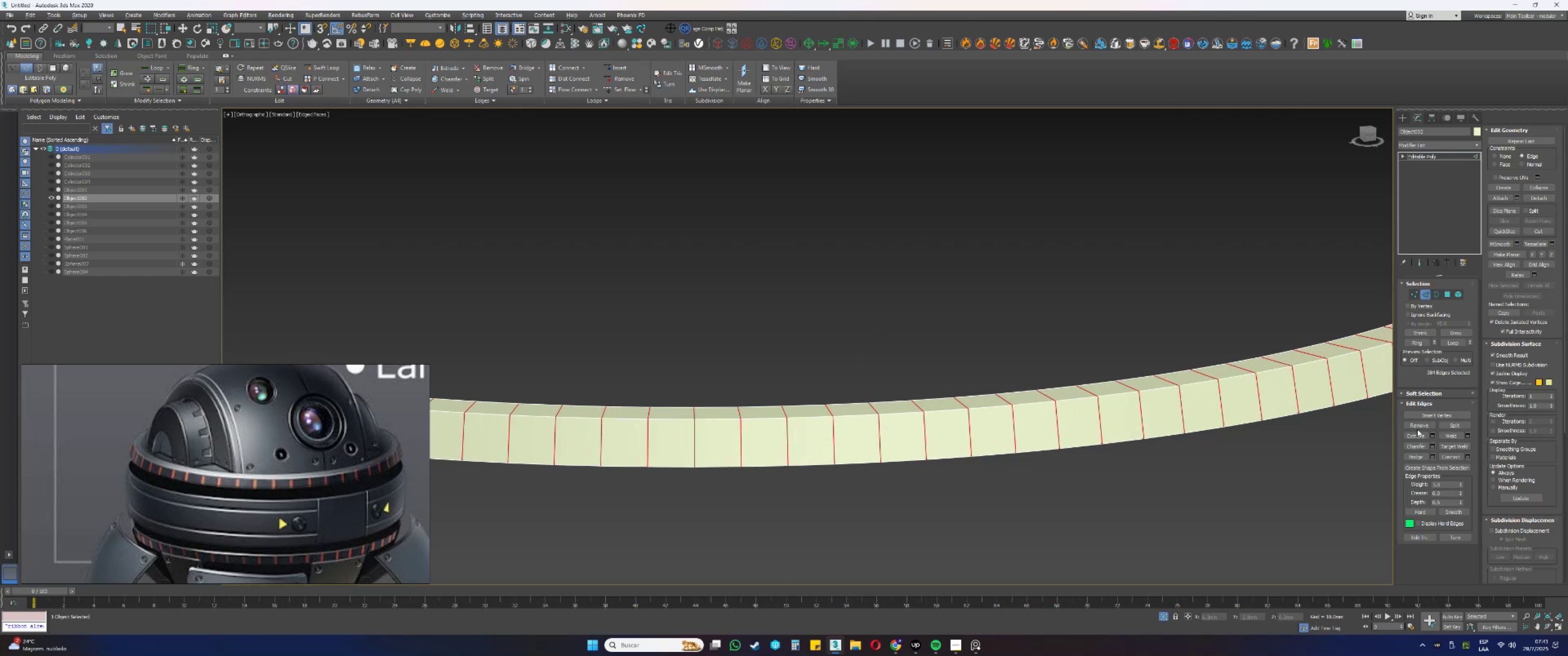 
left_click([1436, 446])
 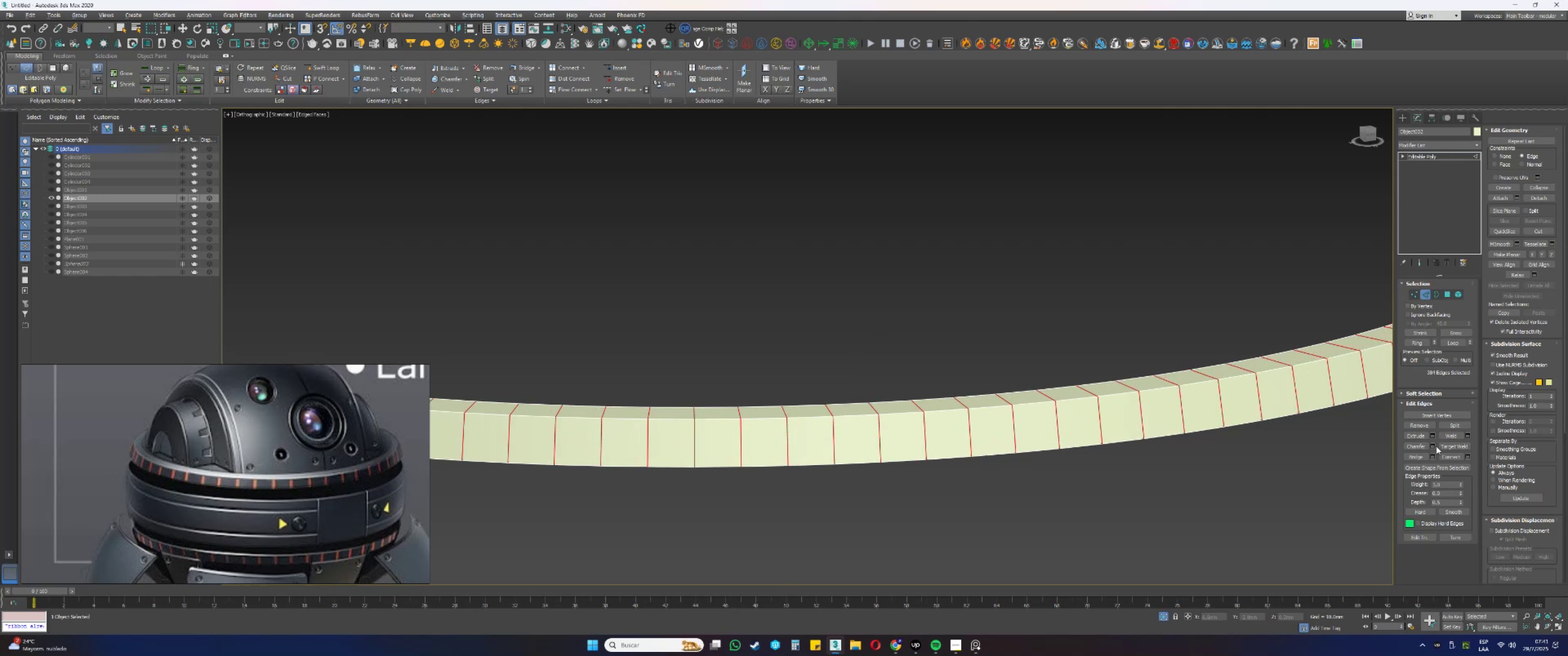 
left_click([1435, 446])
 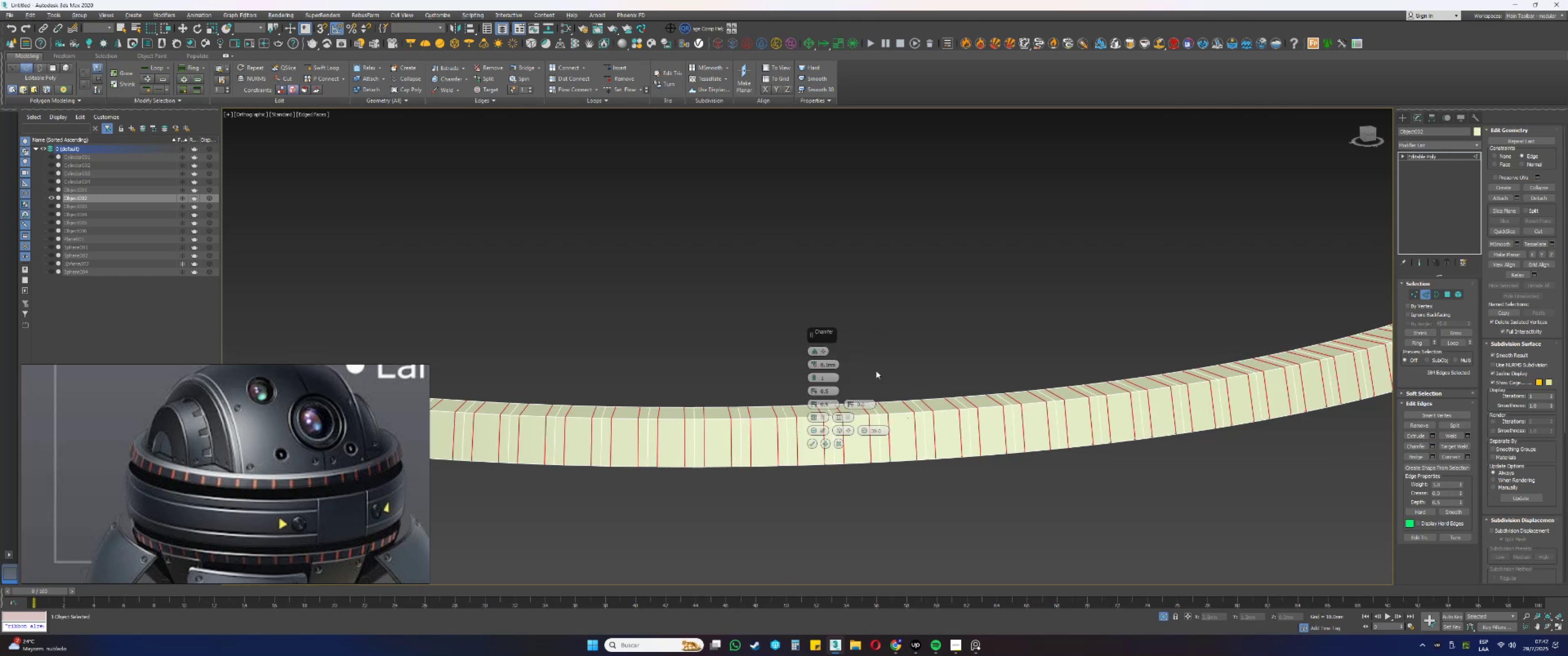 
double_click([832, 365])
 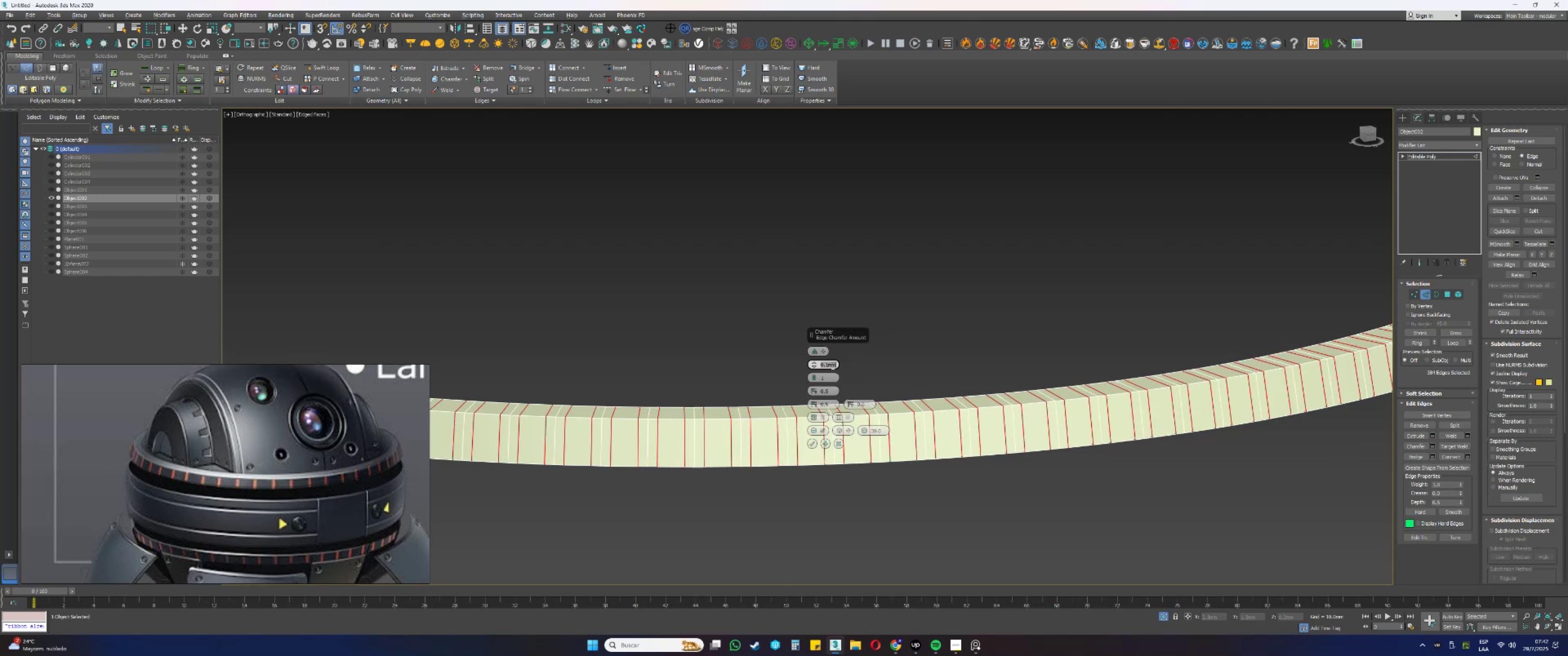 
key(NumpadDecimal)
 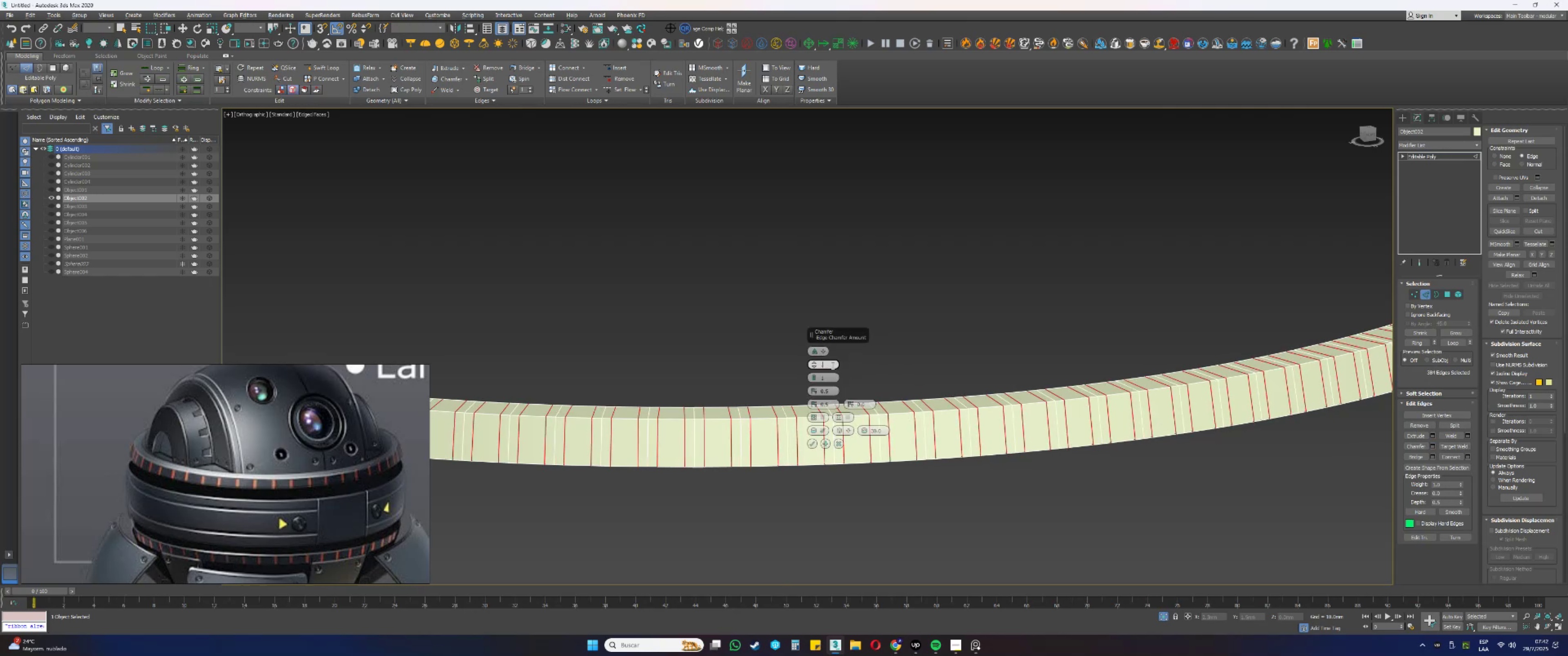 
key(Numpad0)
 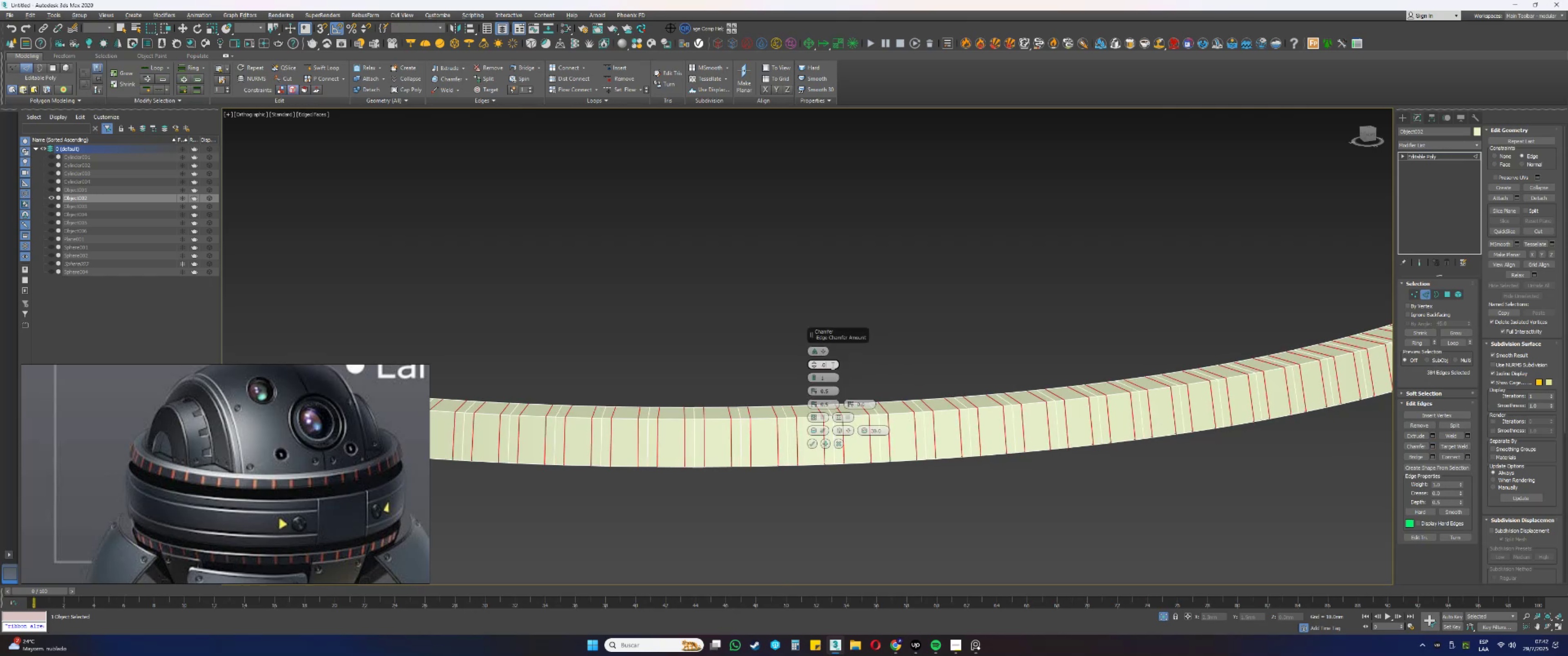 
key(Numpad5)
 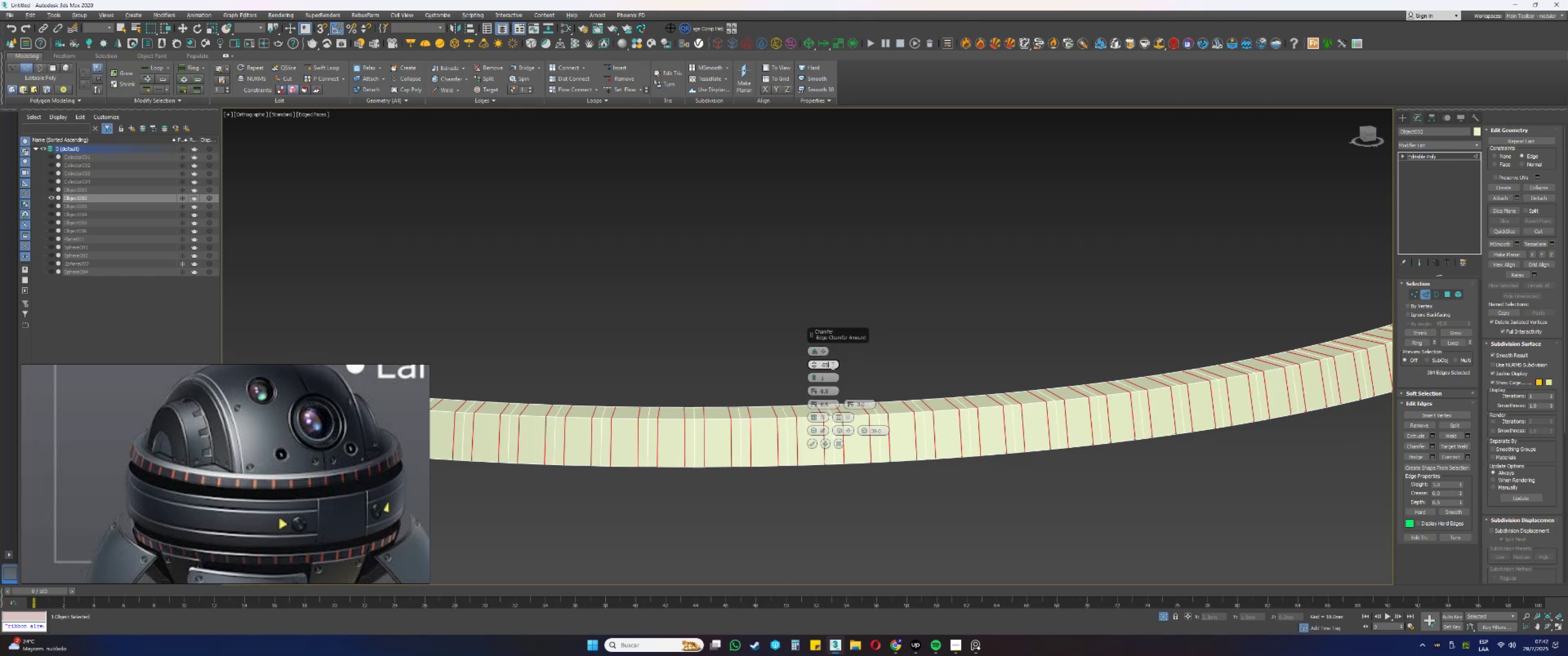 
key(NumpadEnter)
 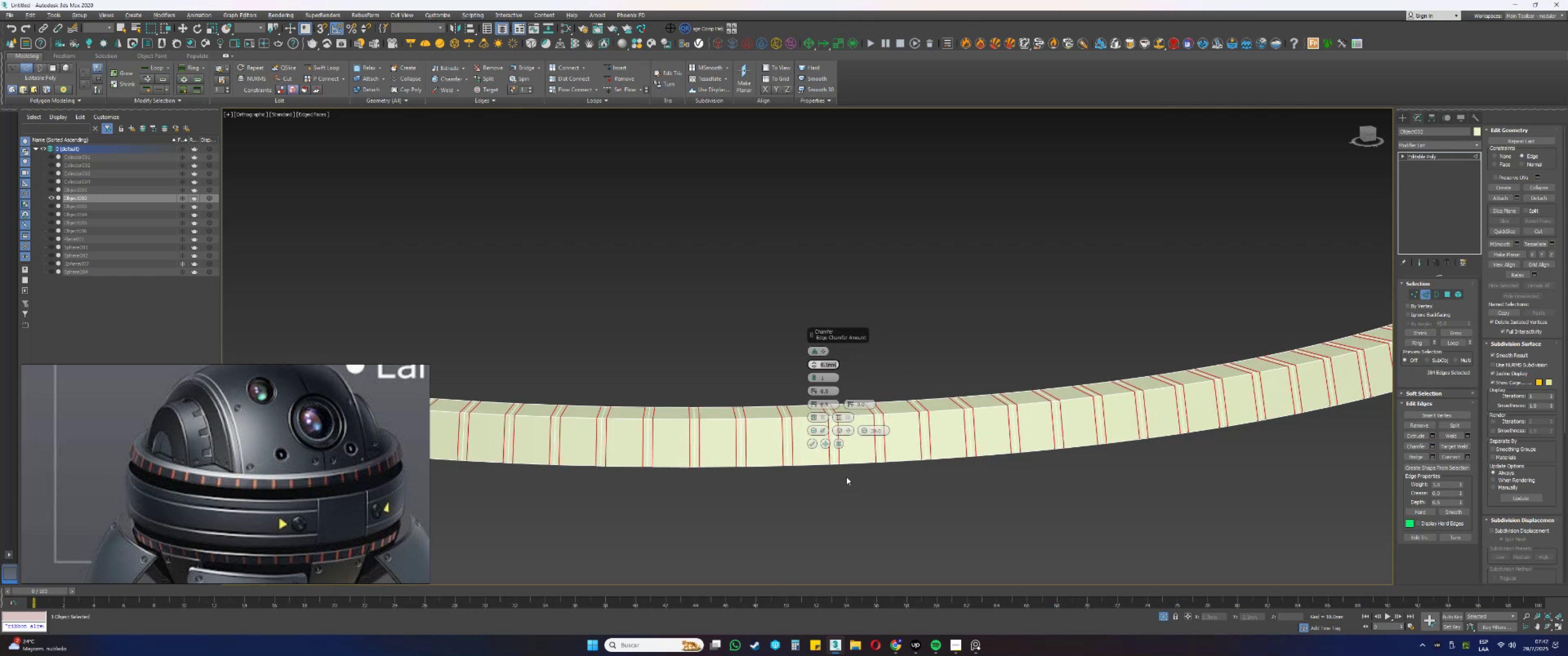 
key(Control+ControlLeft)
 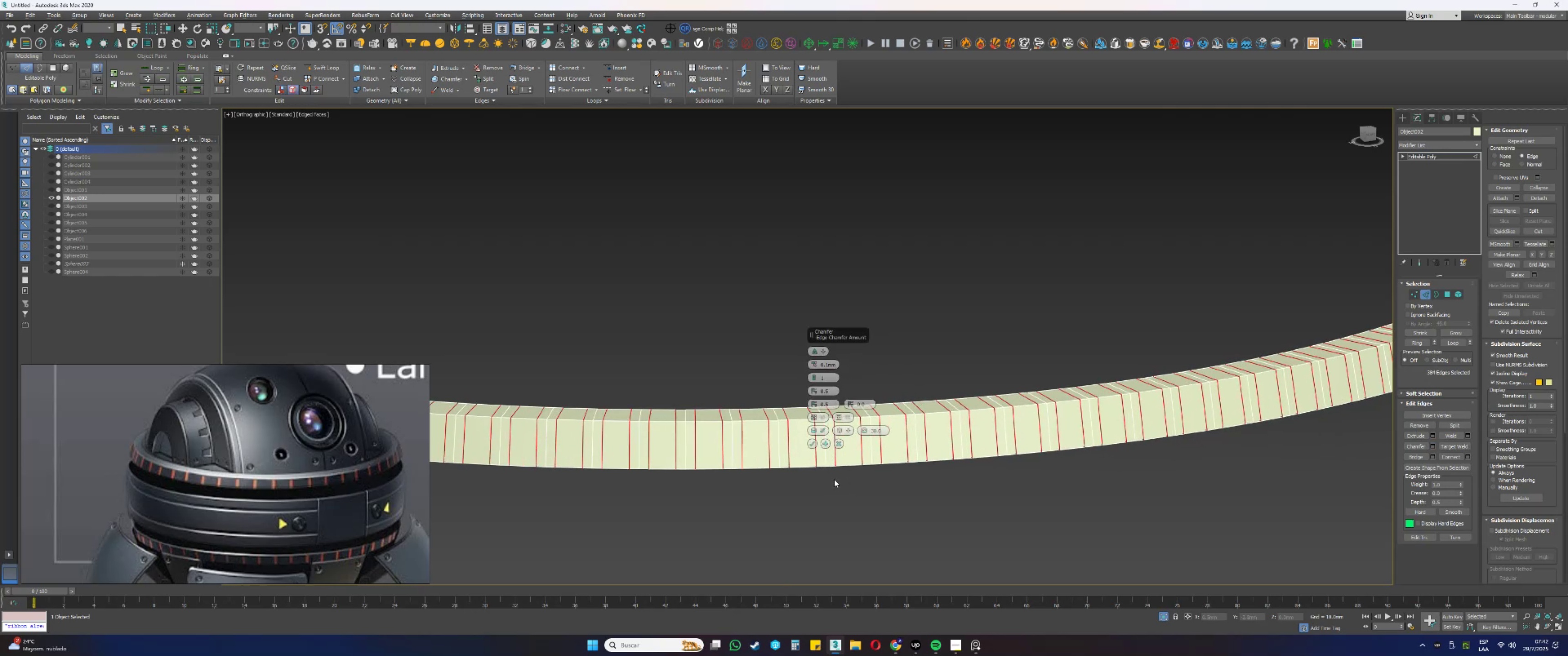 
key(Control+Z)
 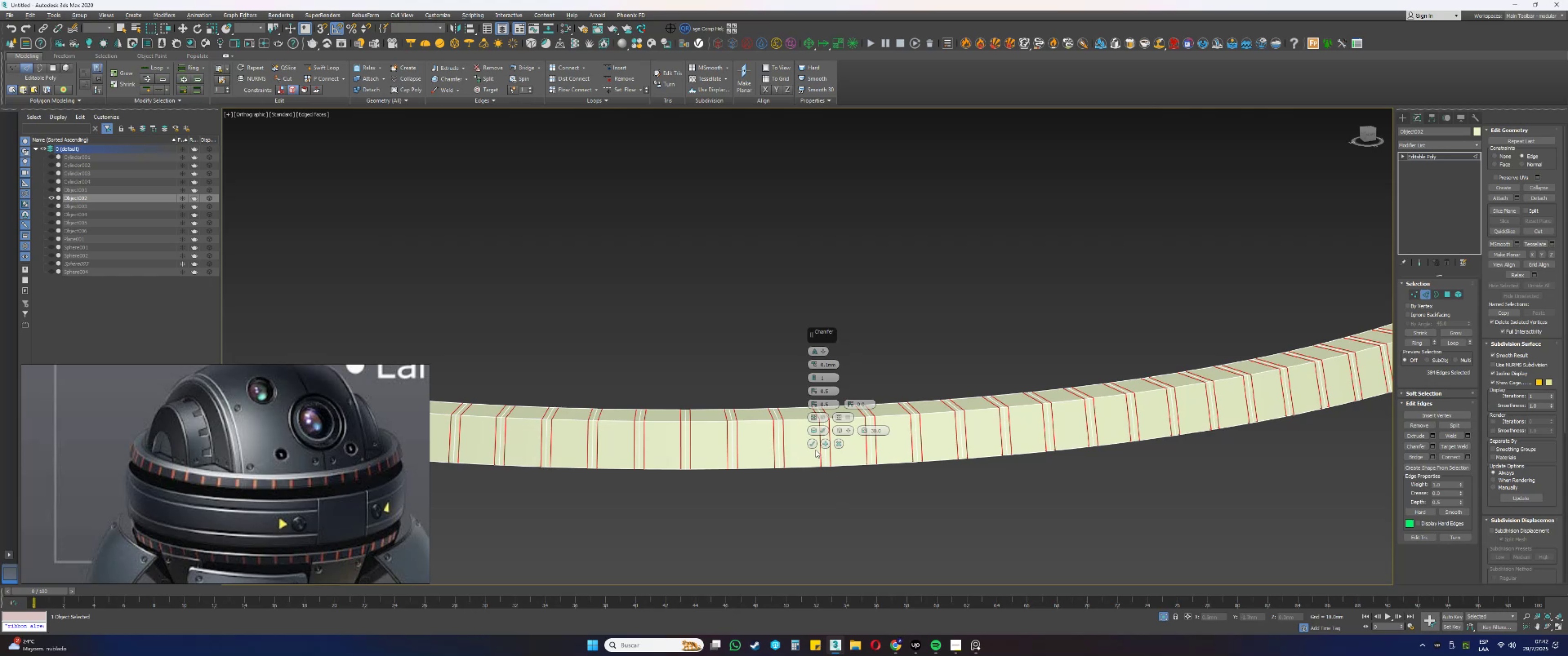 
left_click([813, 446])
 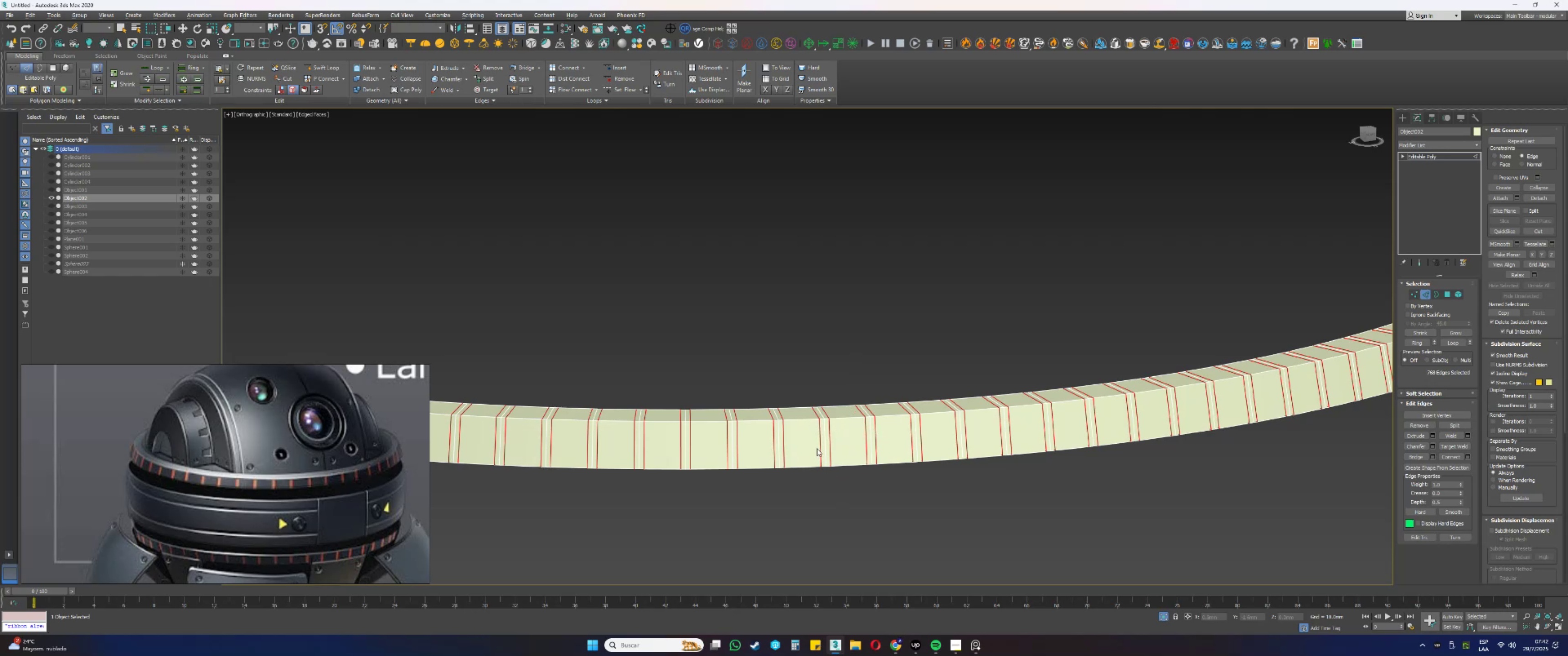 
scroll: coordinate [820, 446], scroll_direction: down, amount: 6.0
 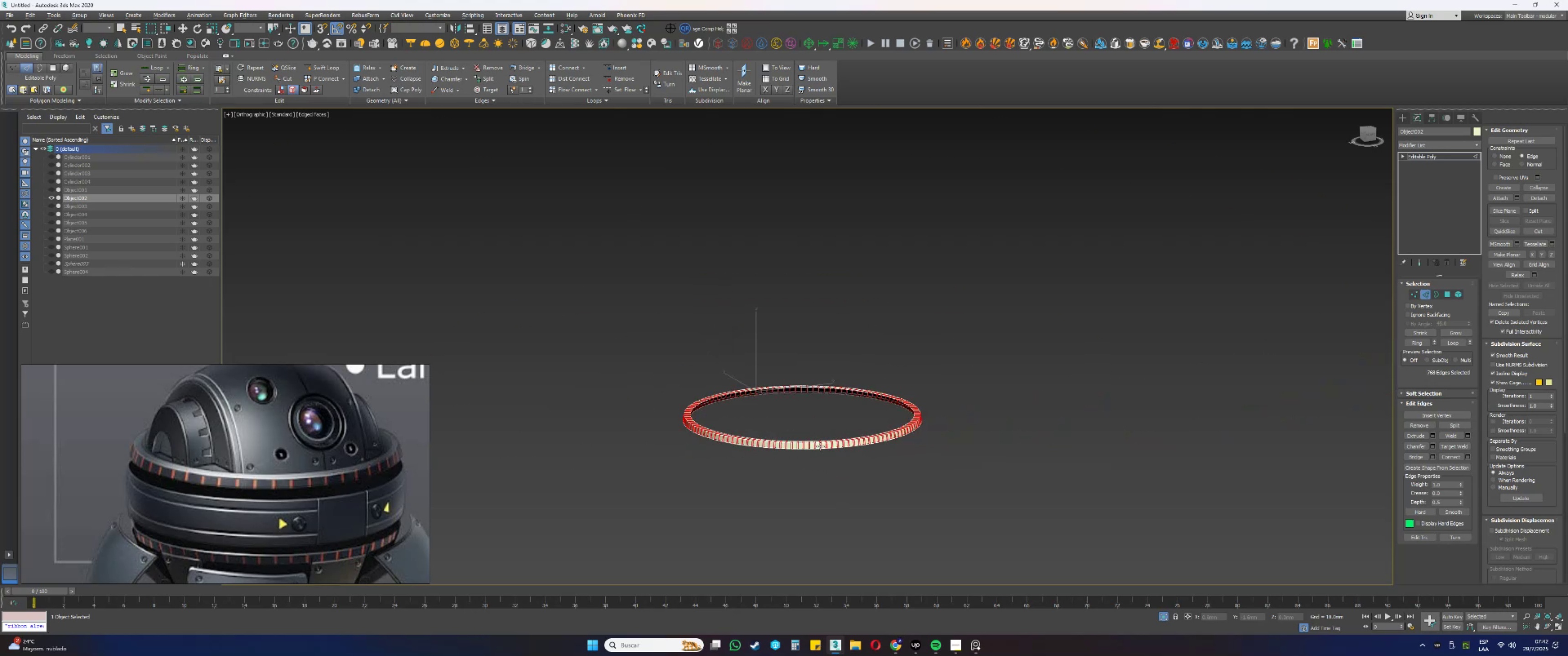 
hold_key(key=AltLeft, duration=0.32)
 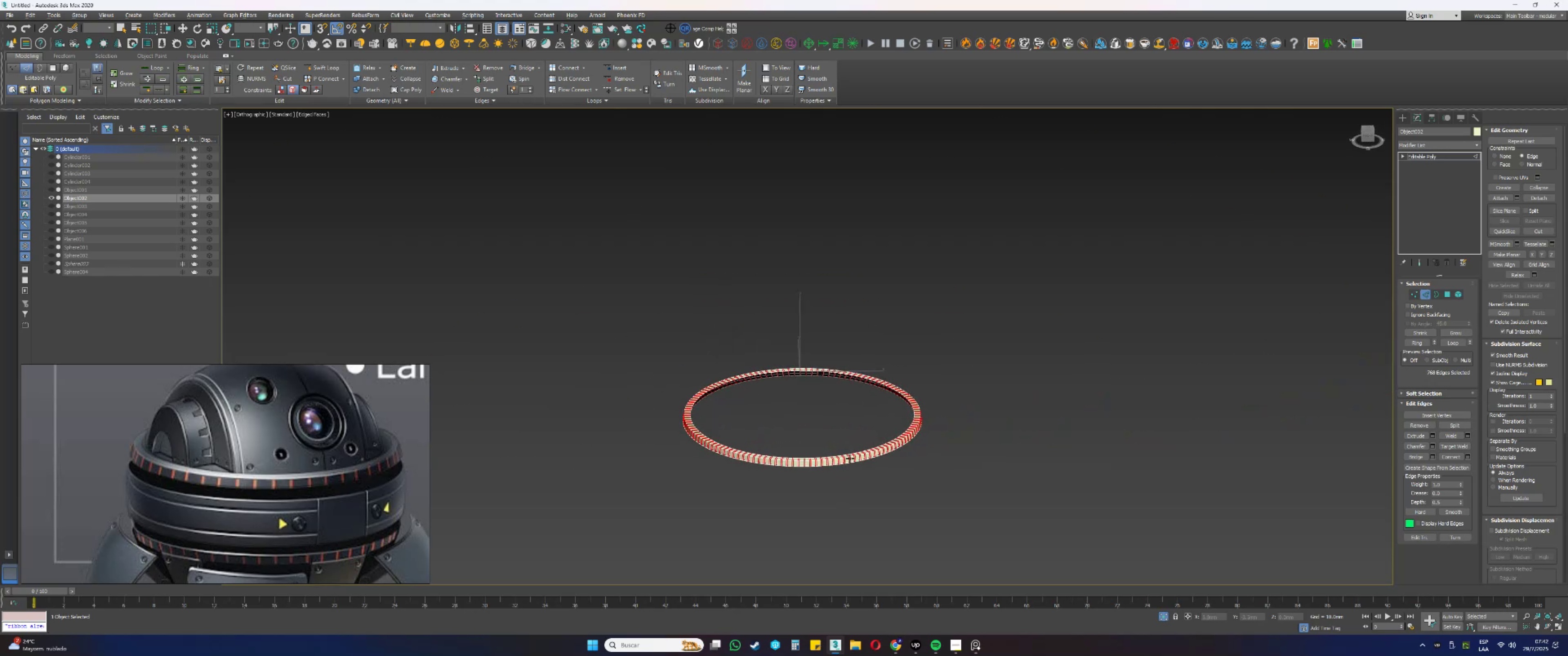 
scroll: coordinate [846, 461], scroll_direction: up, amount: 3.0
 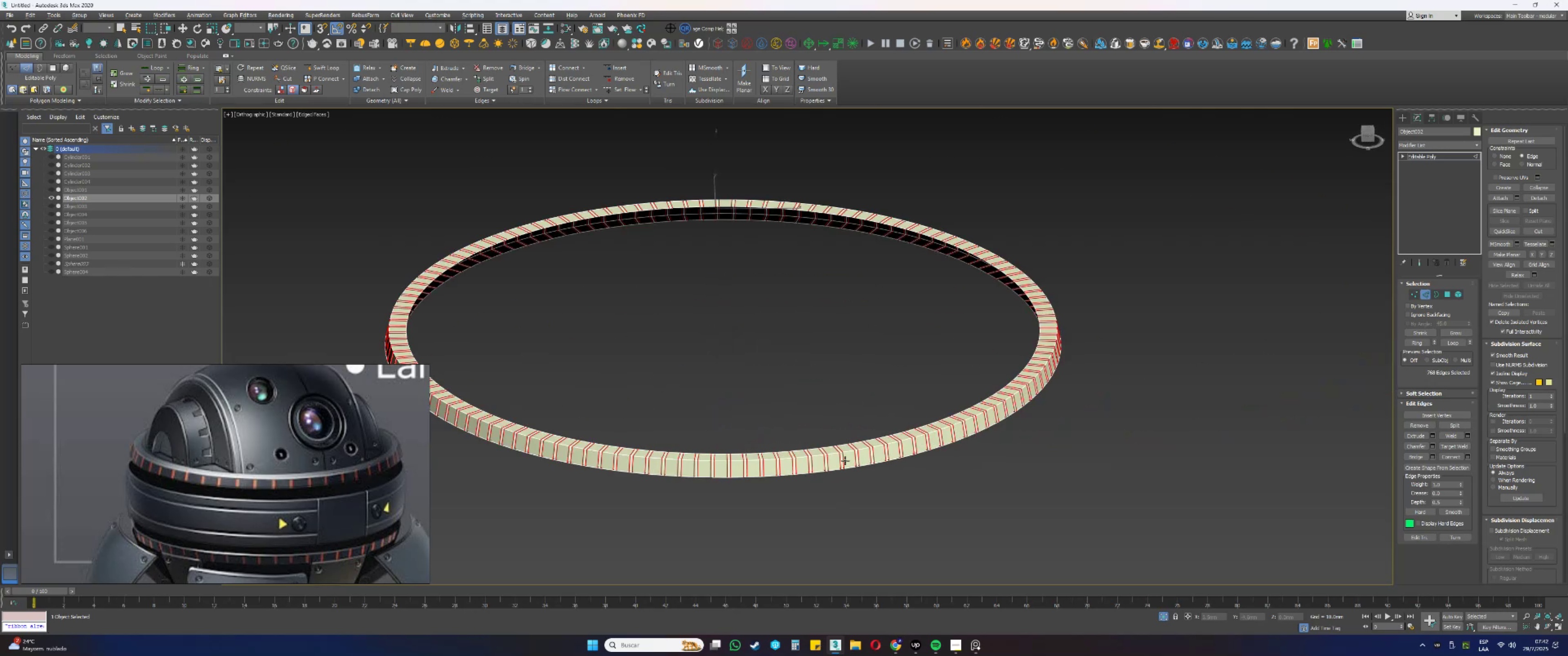 
type(tz)
 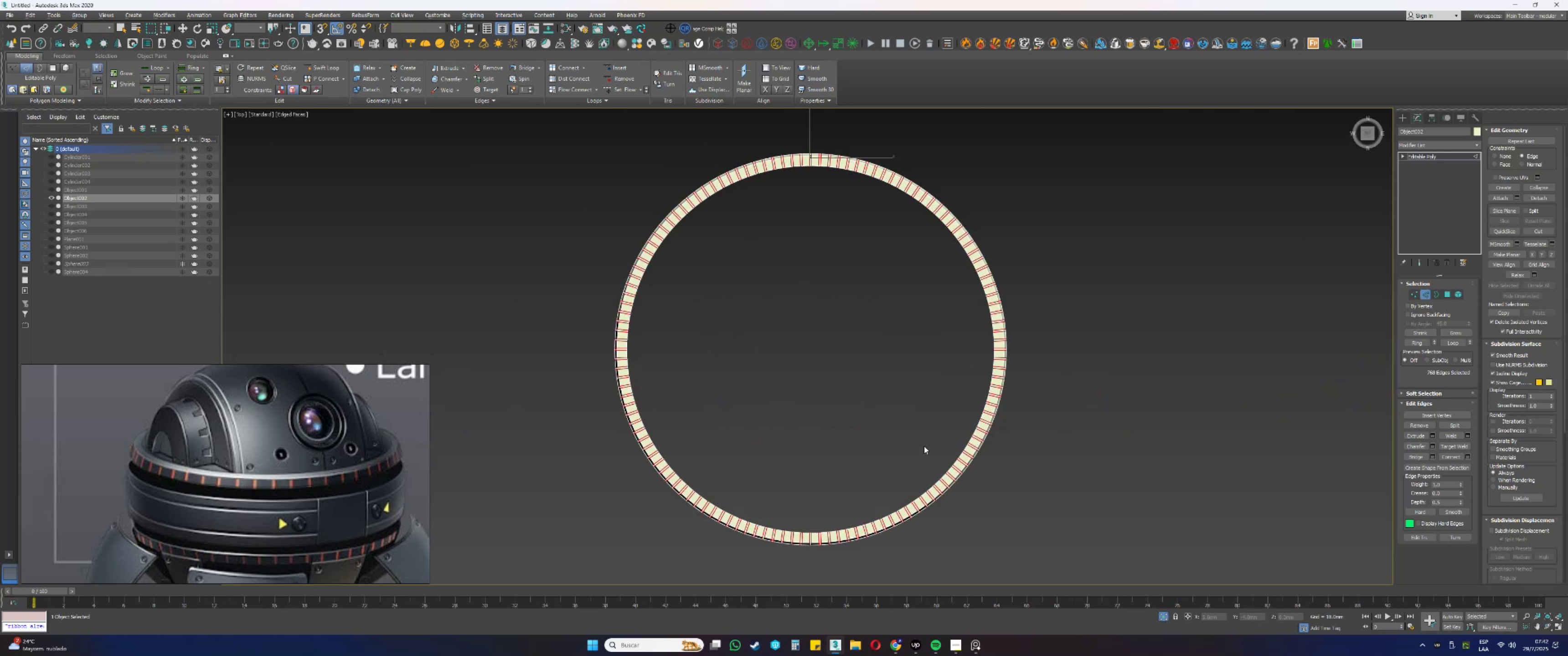 
scroll: coordinate [966, 398], scroll_direction: up, amount: 8.0
 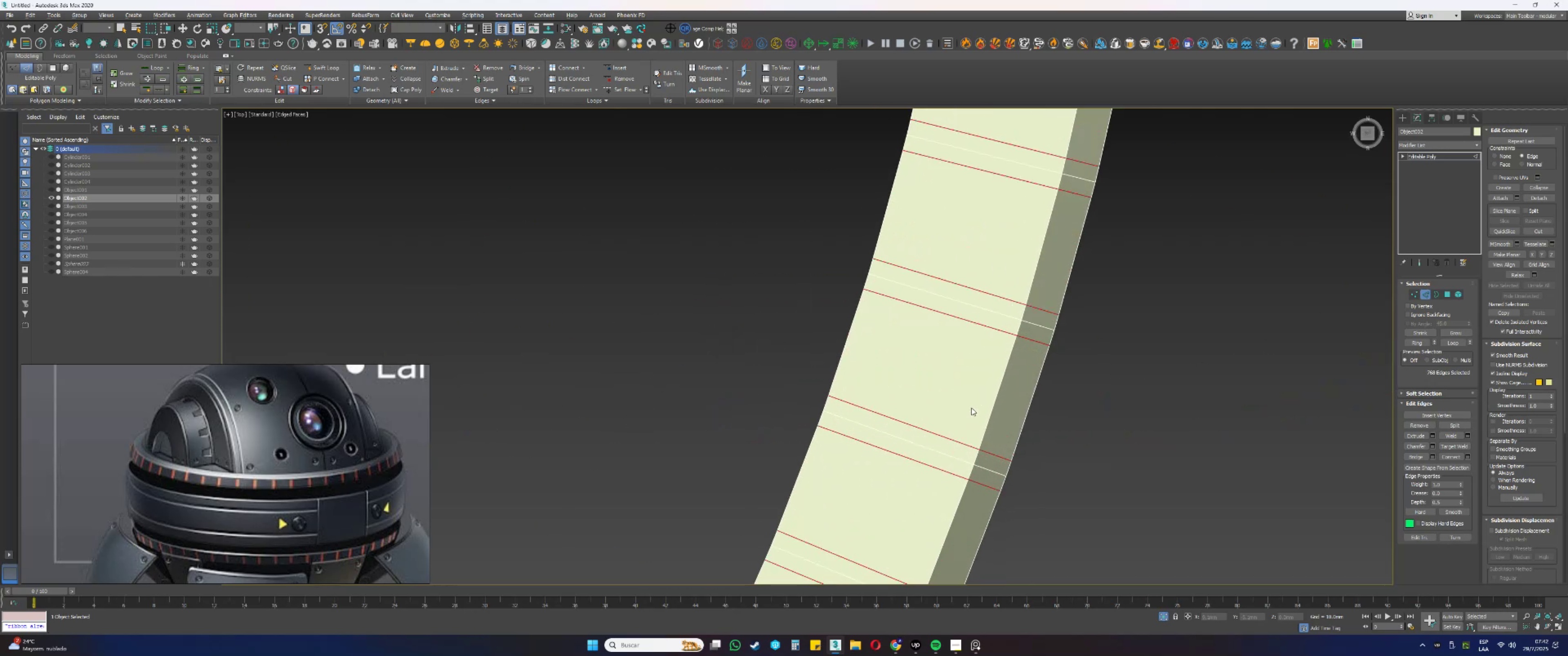 
scroll: coordinate [978, 357], scroll_direction: down, amount: 14.0
 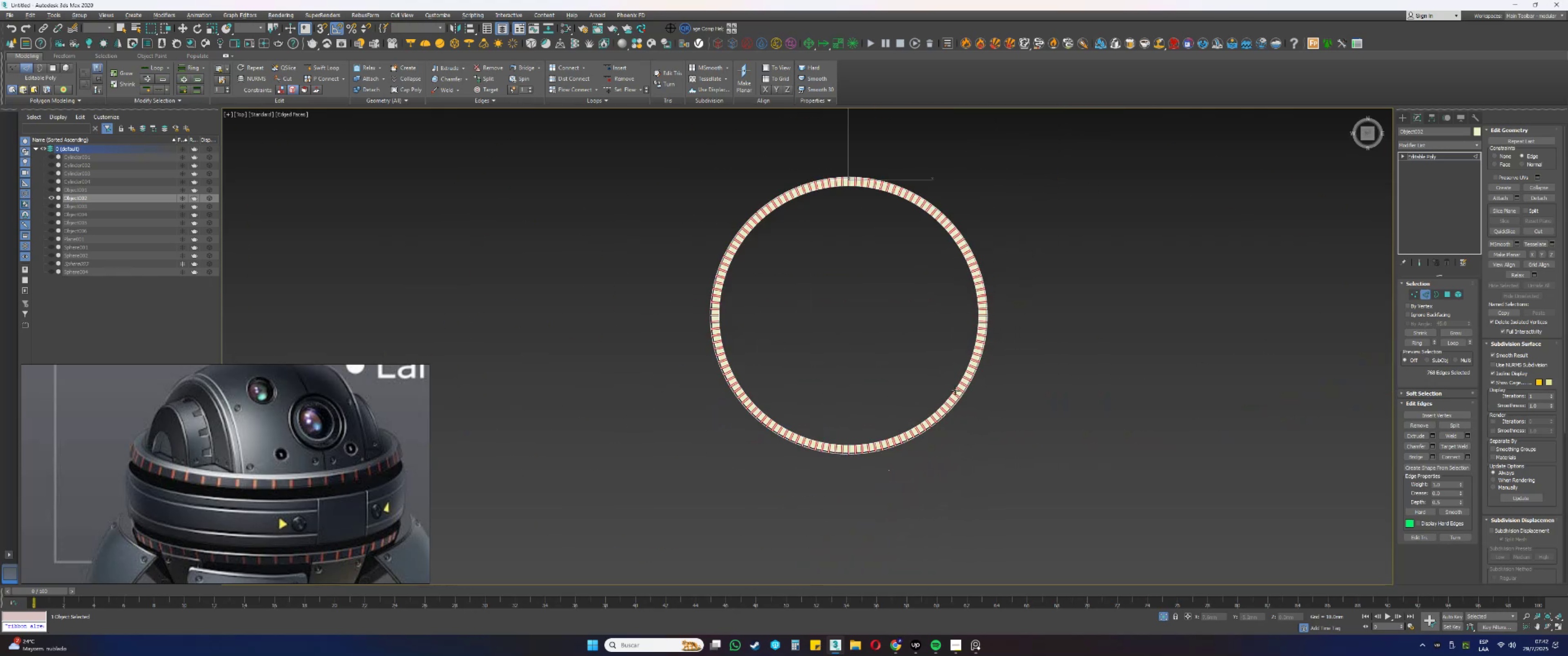 
hold_key(key=AltLeft, duration=0.46)
 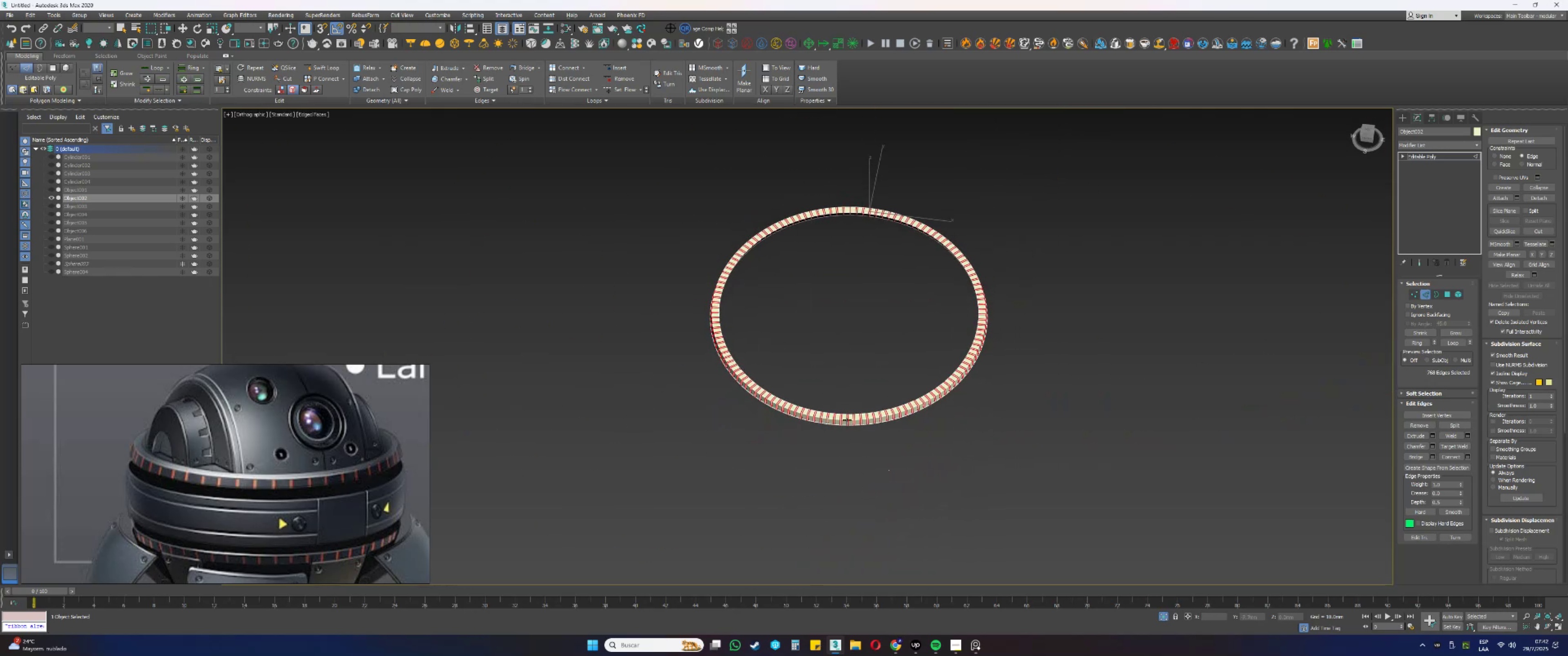 
scroll: coordinate [820, 434], scroll_direction: up, amount: 7.0
 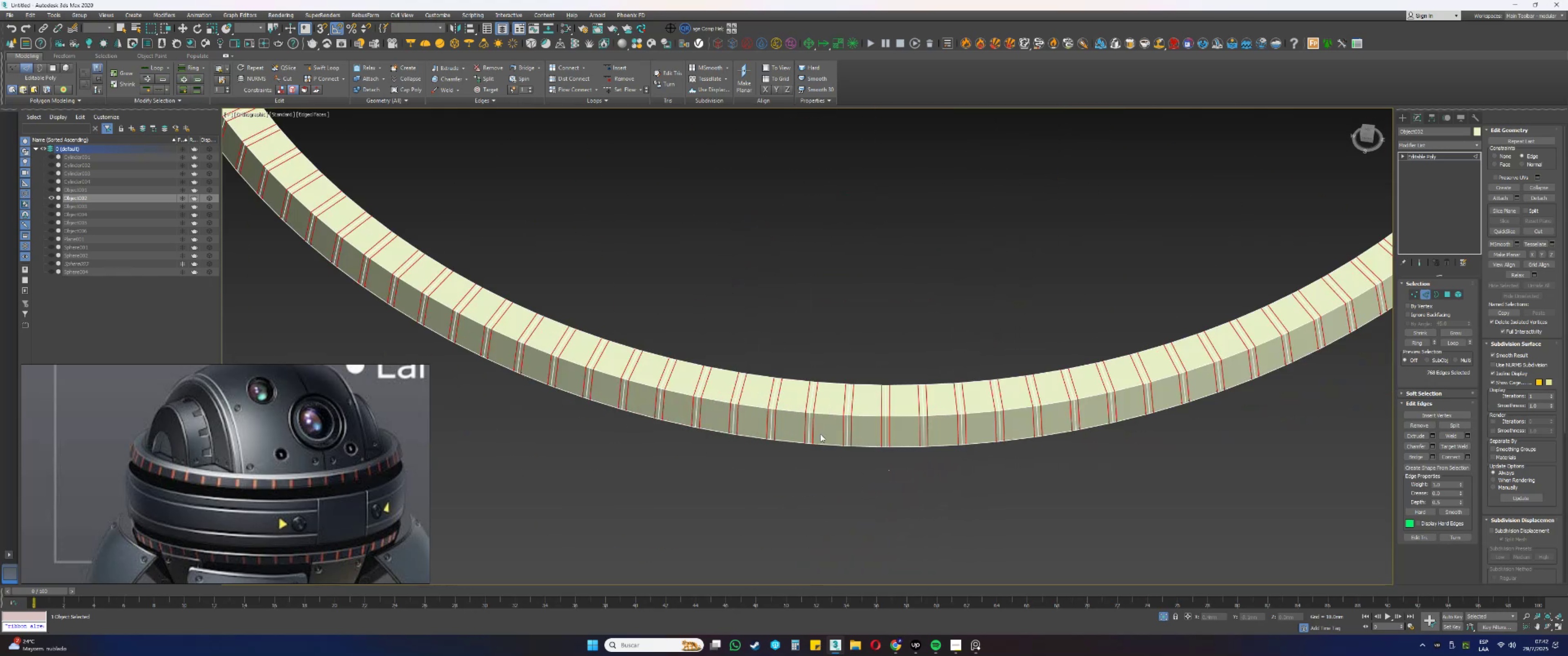 
hold_key(key=AltLeft, duration=0.34)
 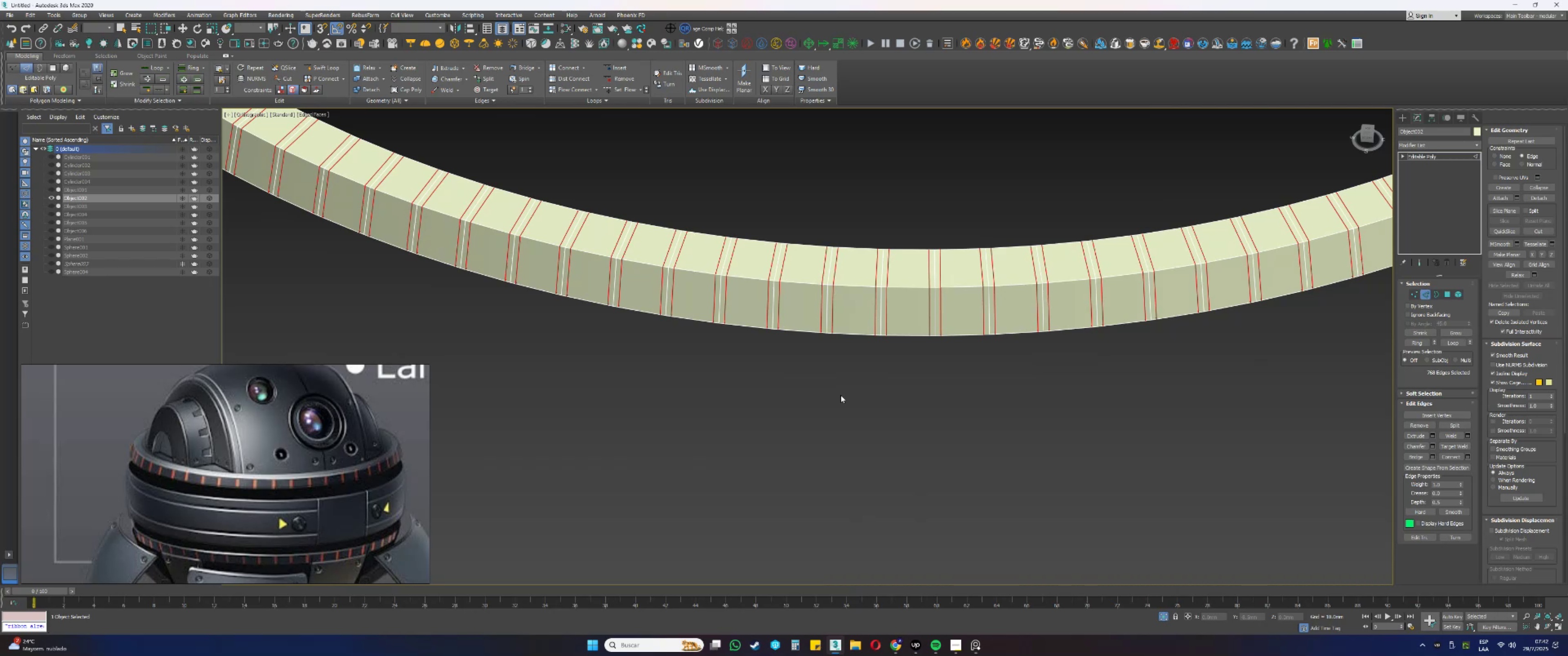 
key(4)
 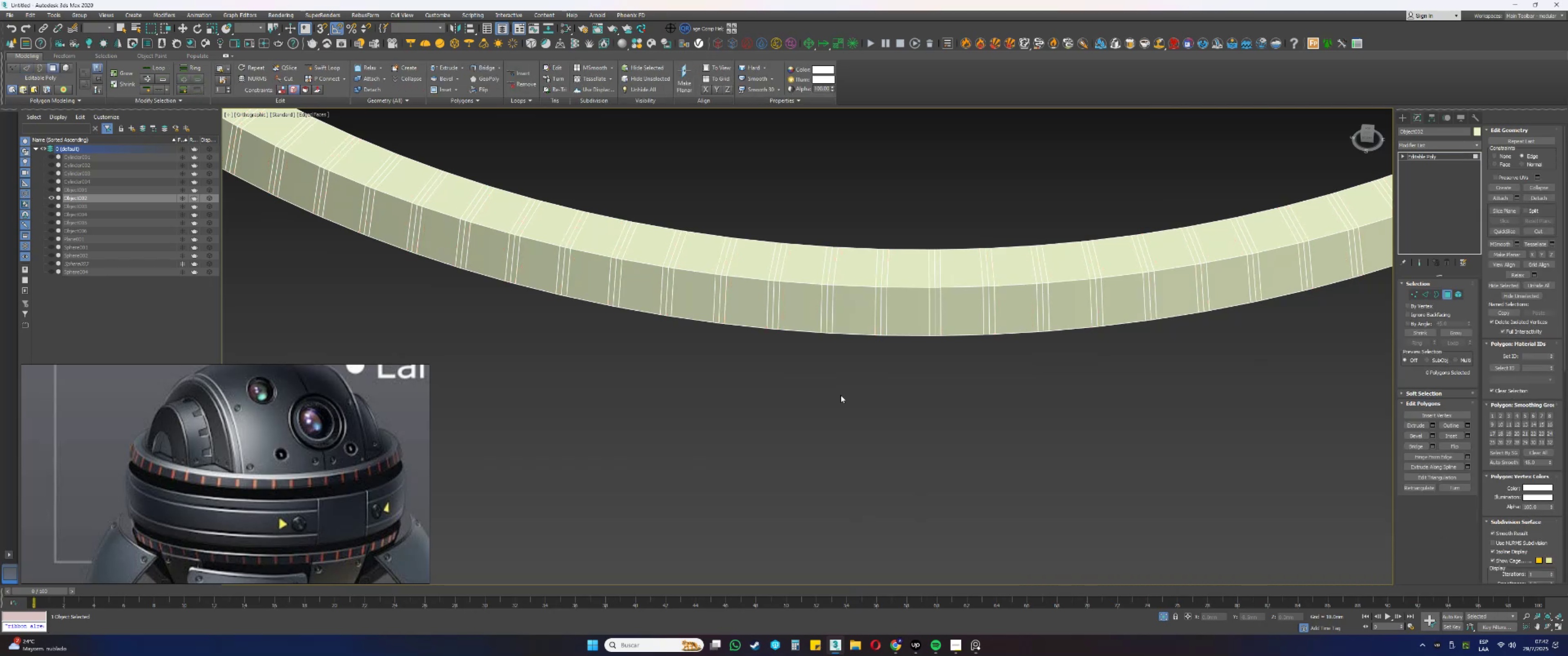 
scroll: coordinate [331, 558], scroll_direction: up, amount: 4.0
 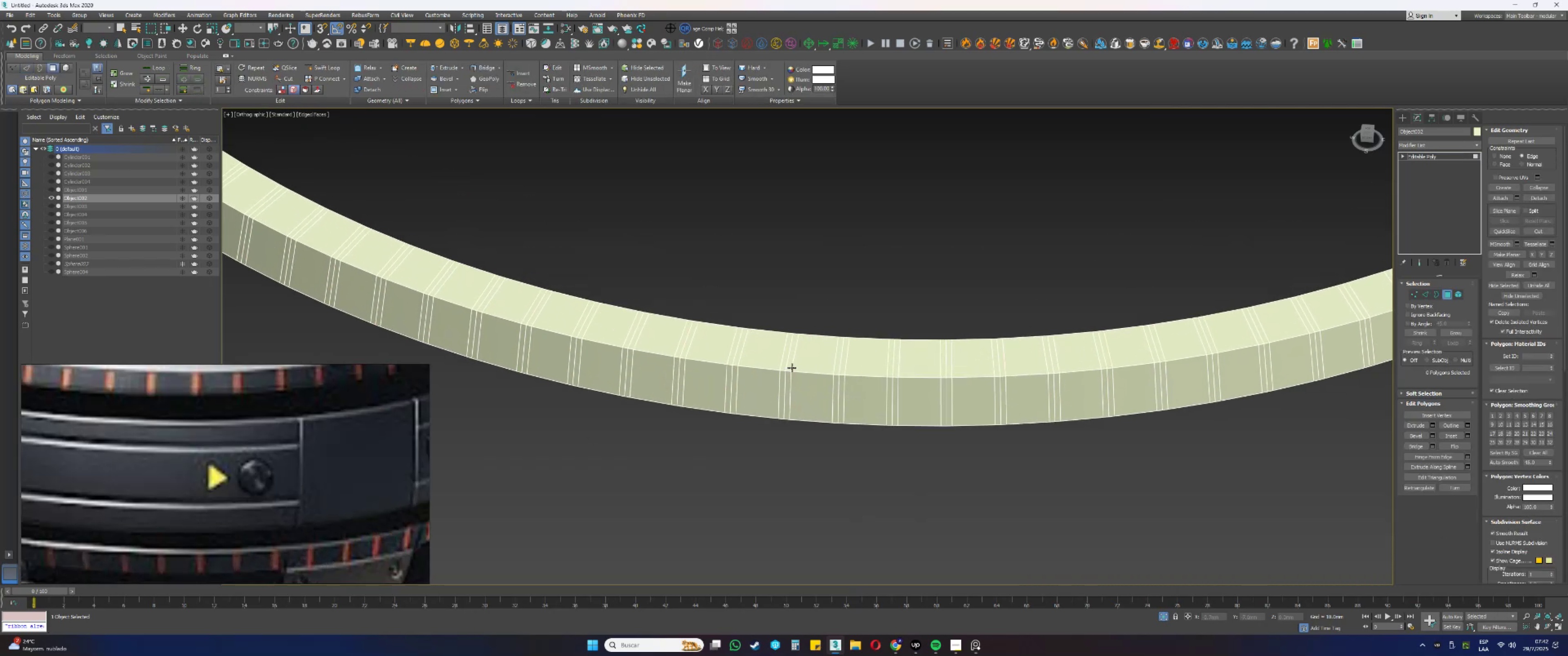 
key(2)
 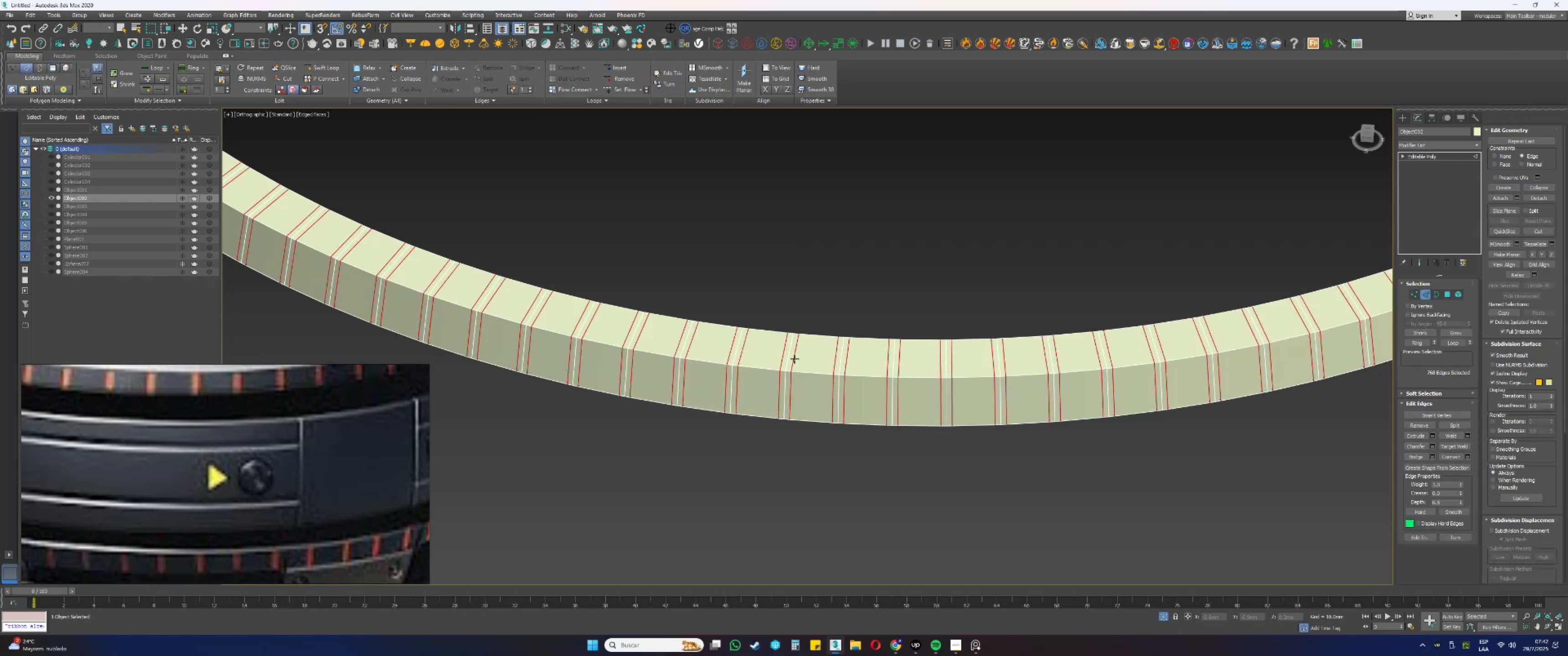 
left_click([794, 359])
 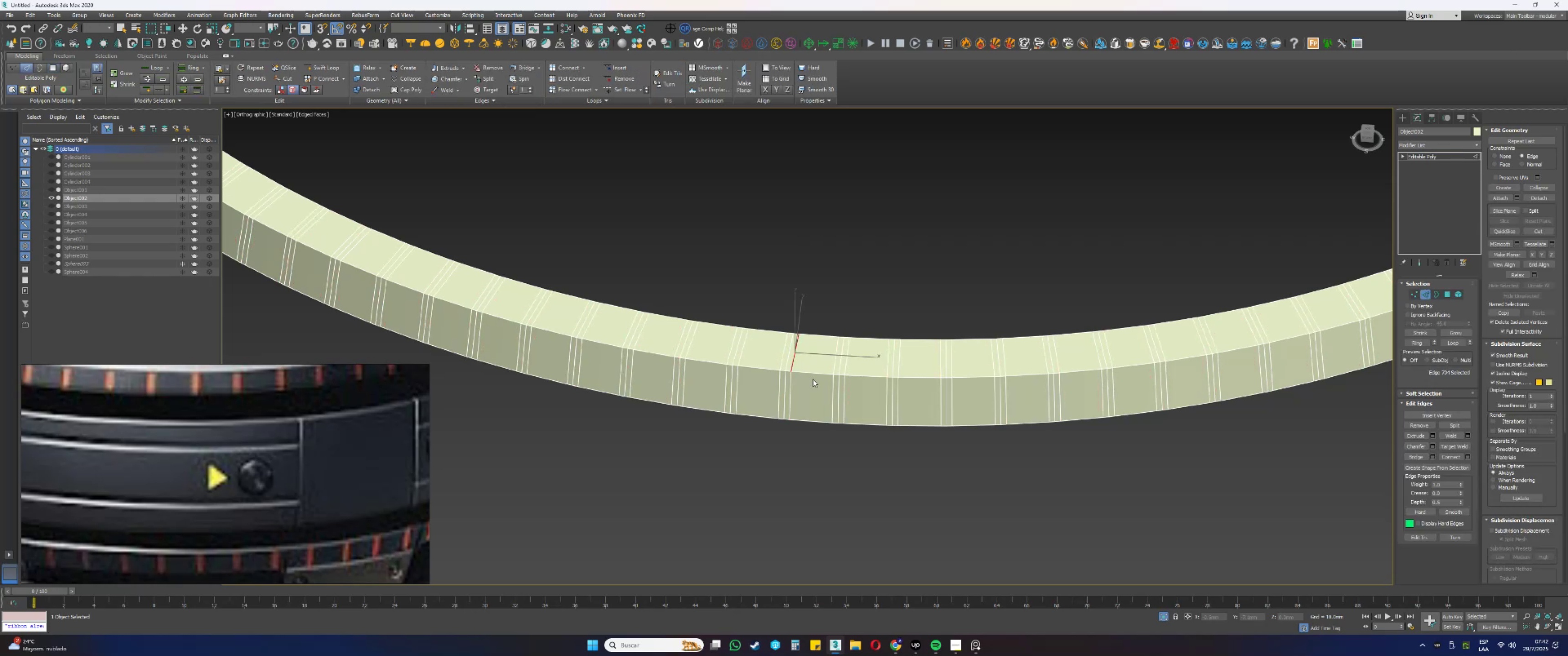 
key(F3)
 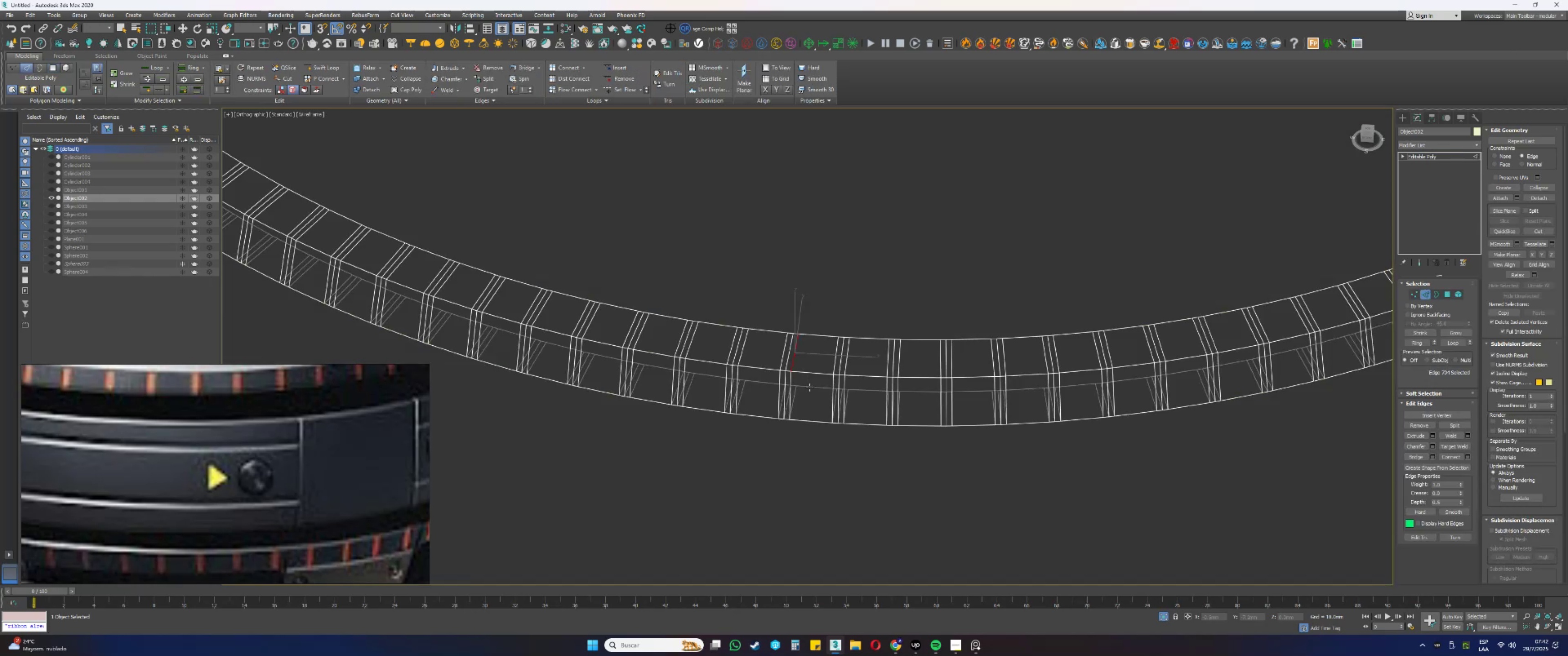 
hold_key(key=ControlLeft, duration=0.56)
left_click([795, 396])
 